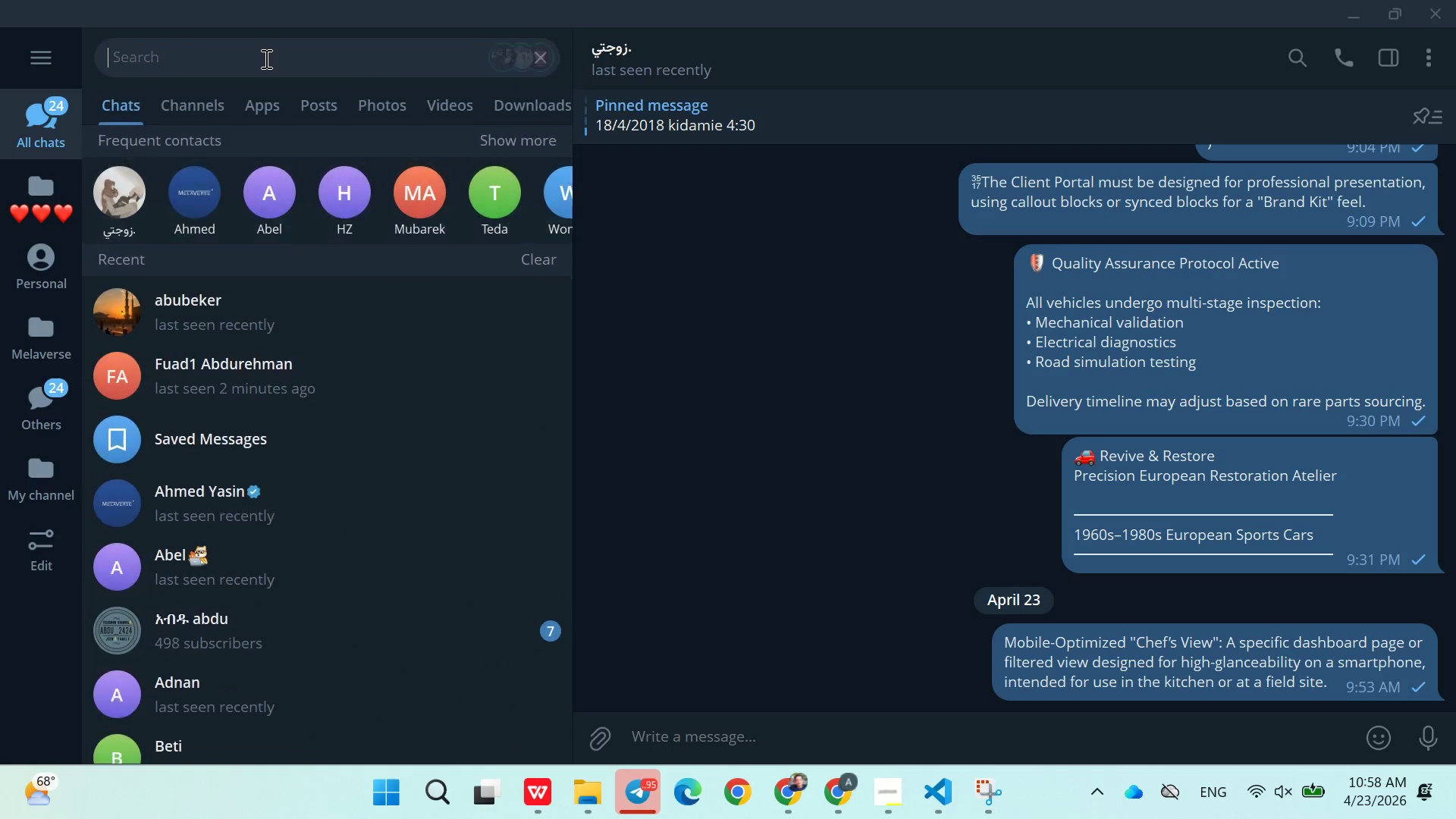 
type(ahmed)
 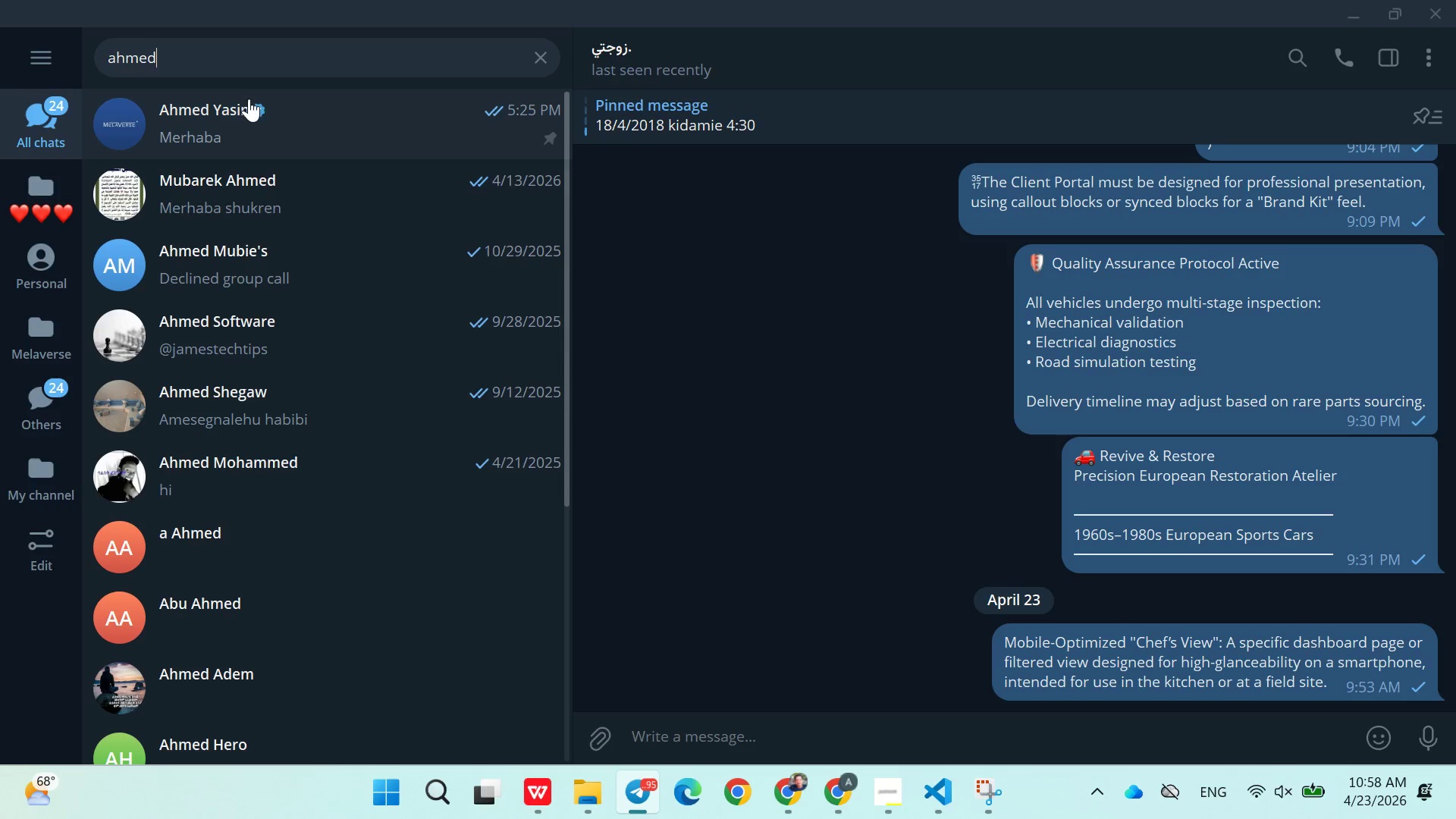 
left_click([248, 108])
 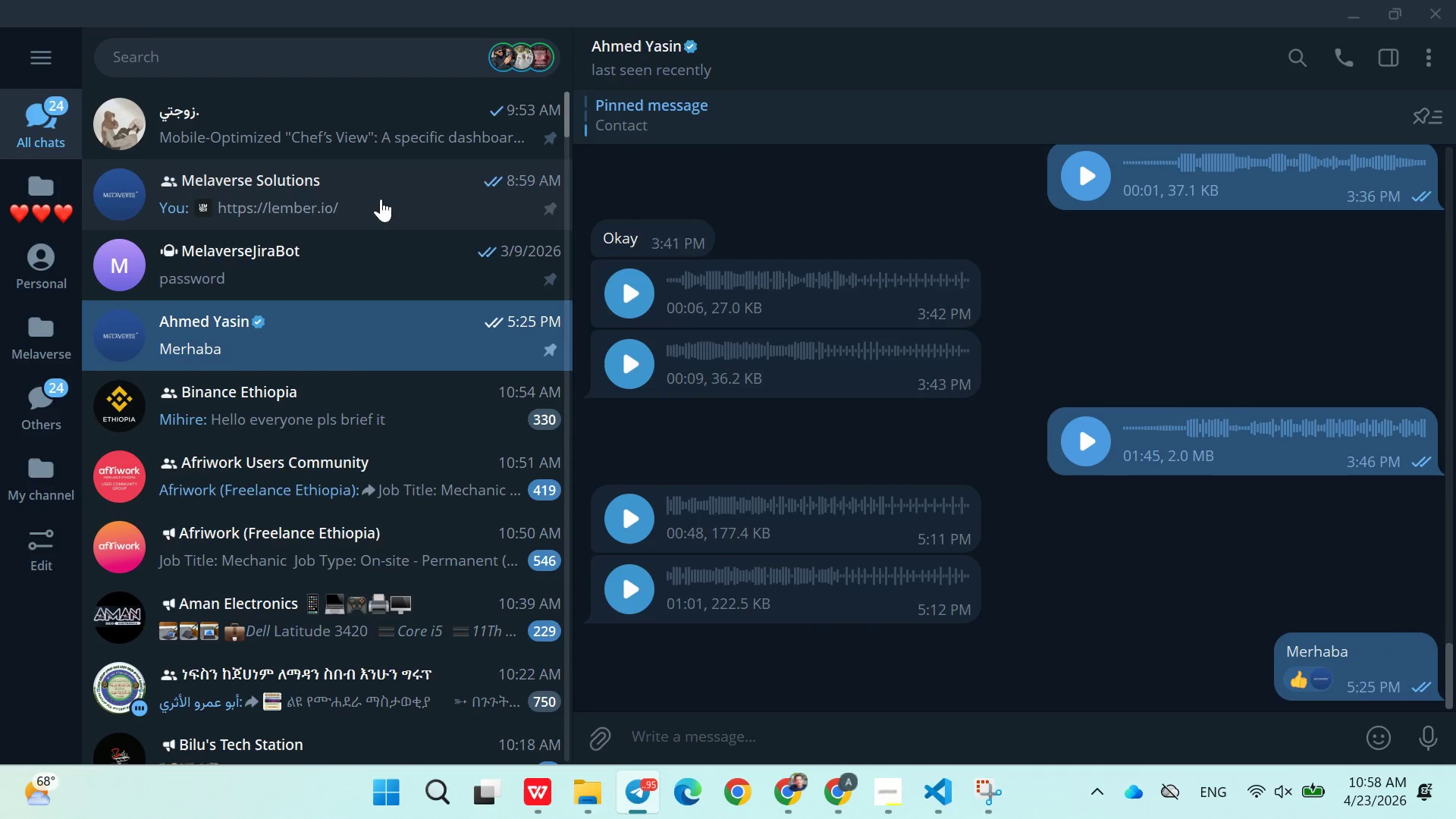 
scroll: coordinate [1021, 656], scroll_direction: up, amount: 16.0
 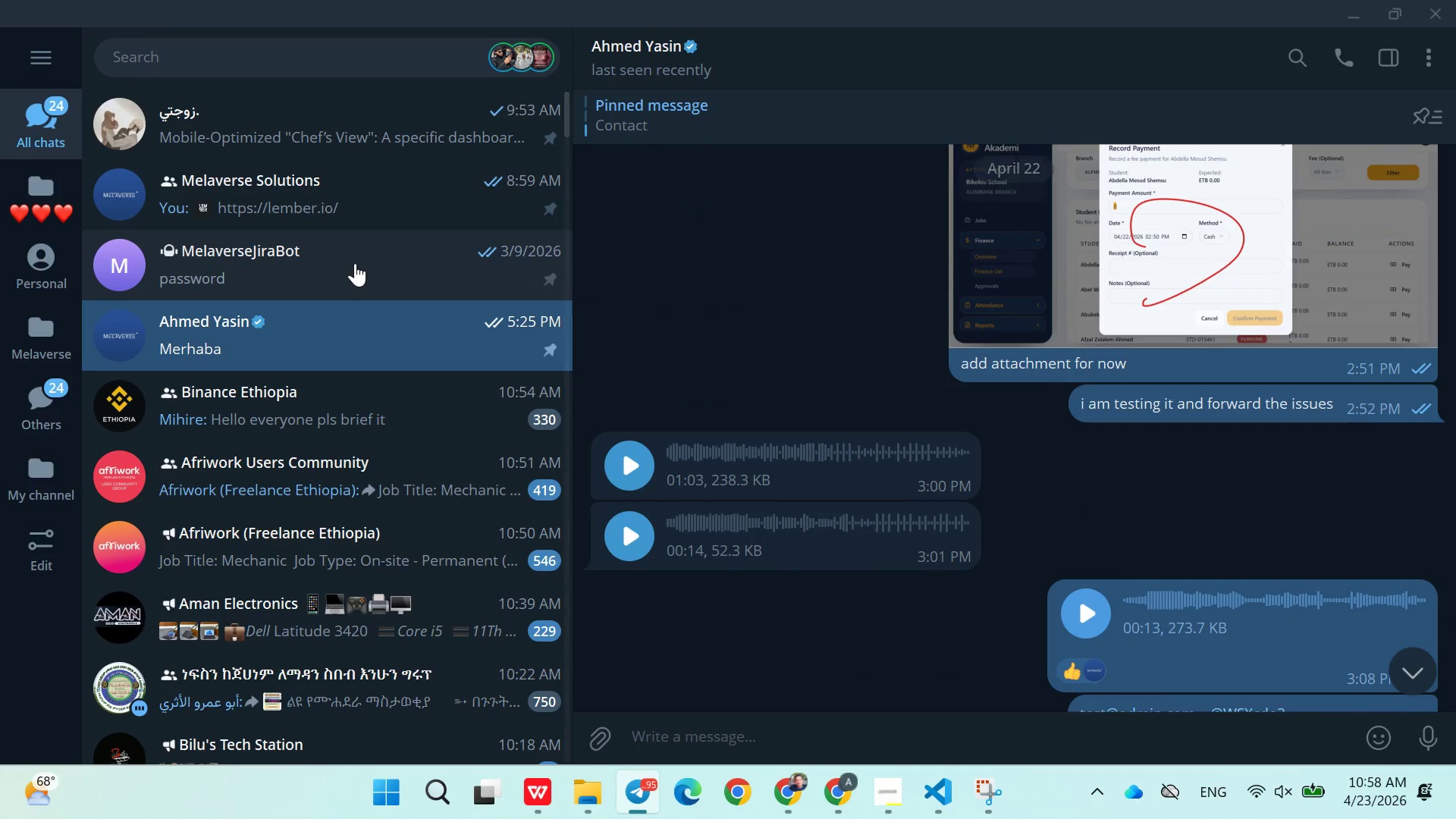 
left_click([344, 197])
 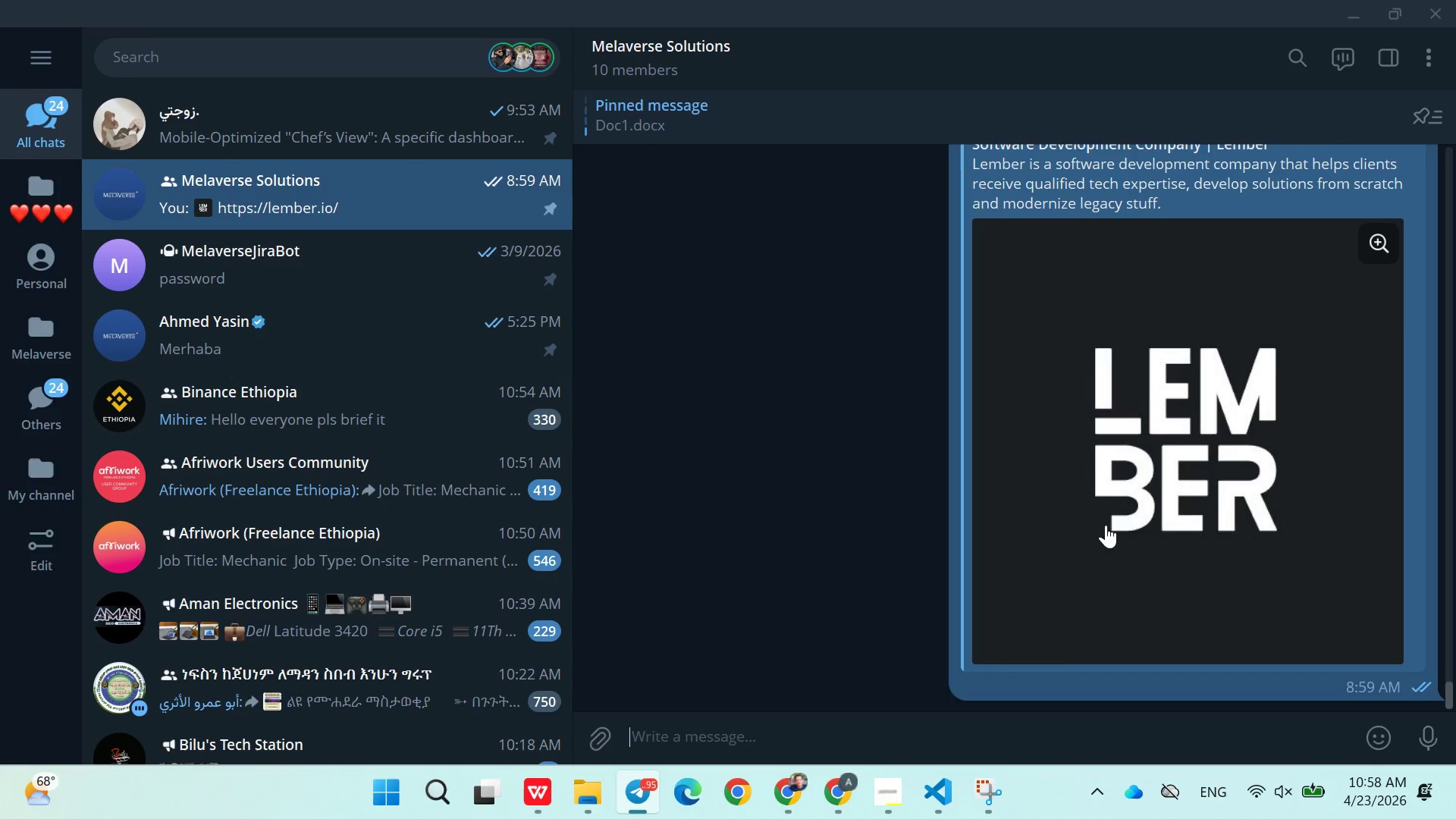 
scroll: coordinate [964, 469], scroll_direction: up, amount: 42.0
 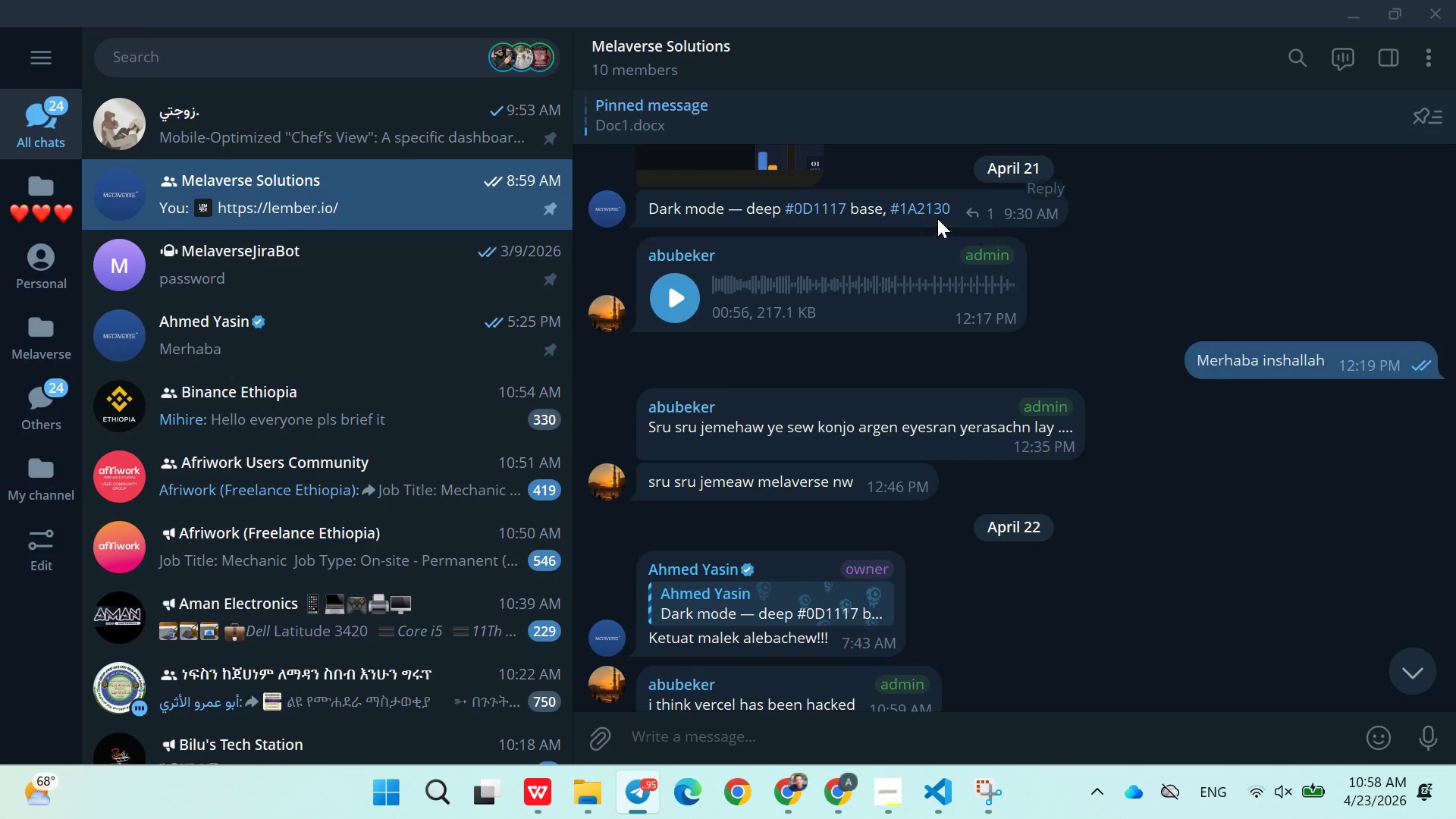 
right_click([968, 196])
 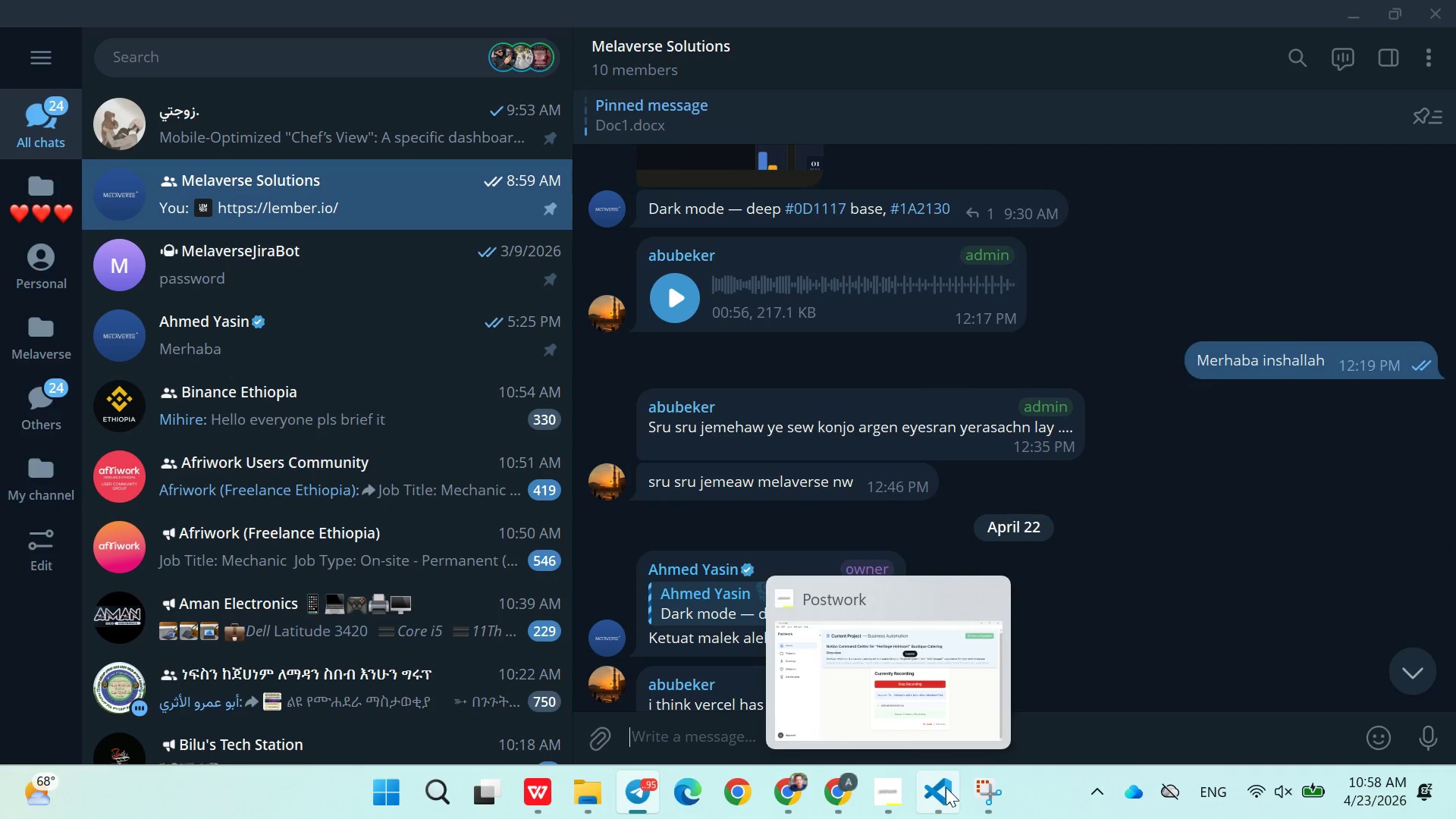 
wait(5.56)
 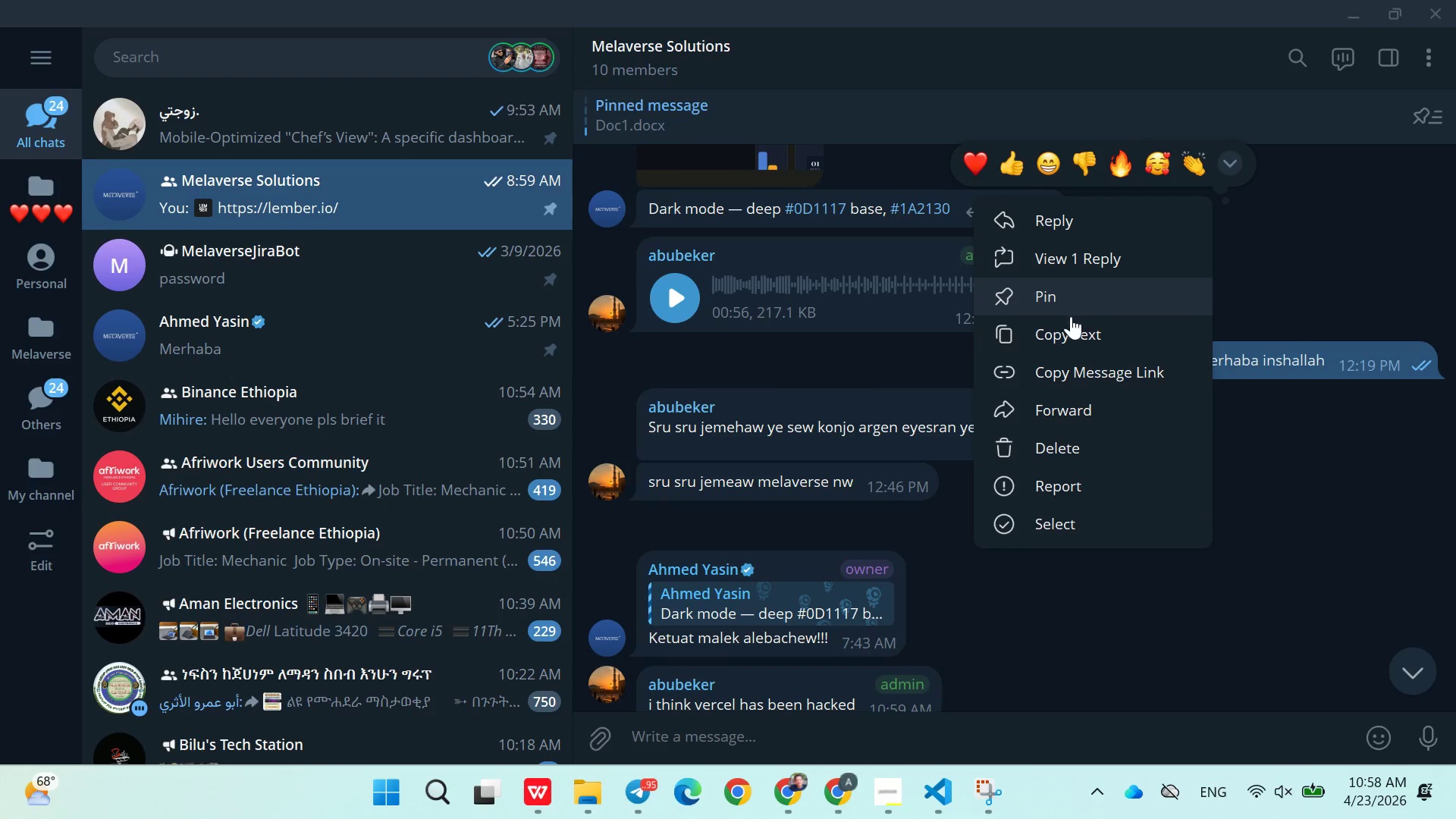 
key(Space)
 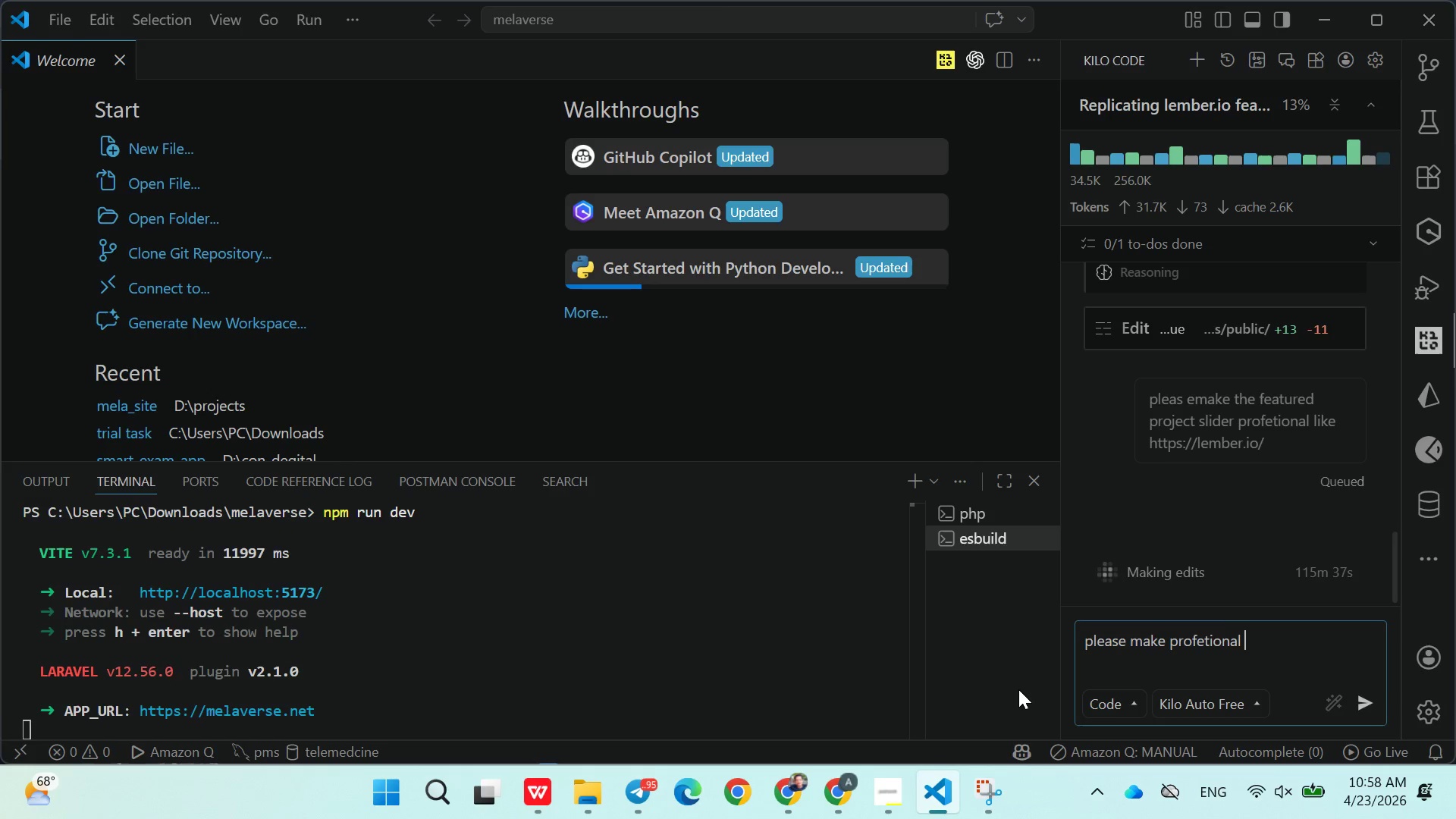 
key(Space)
 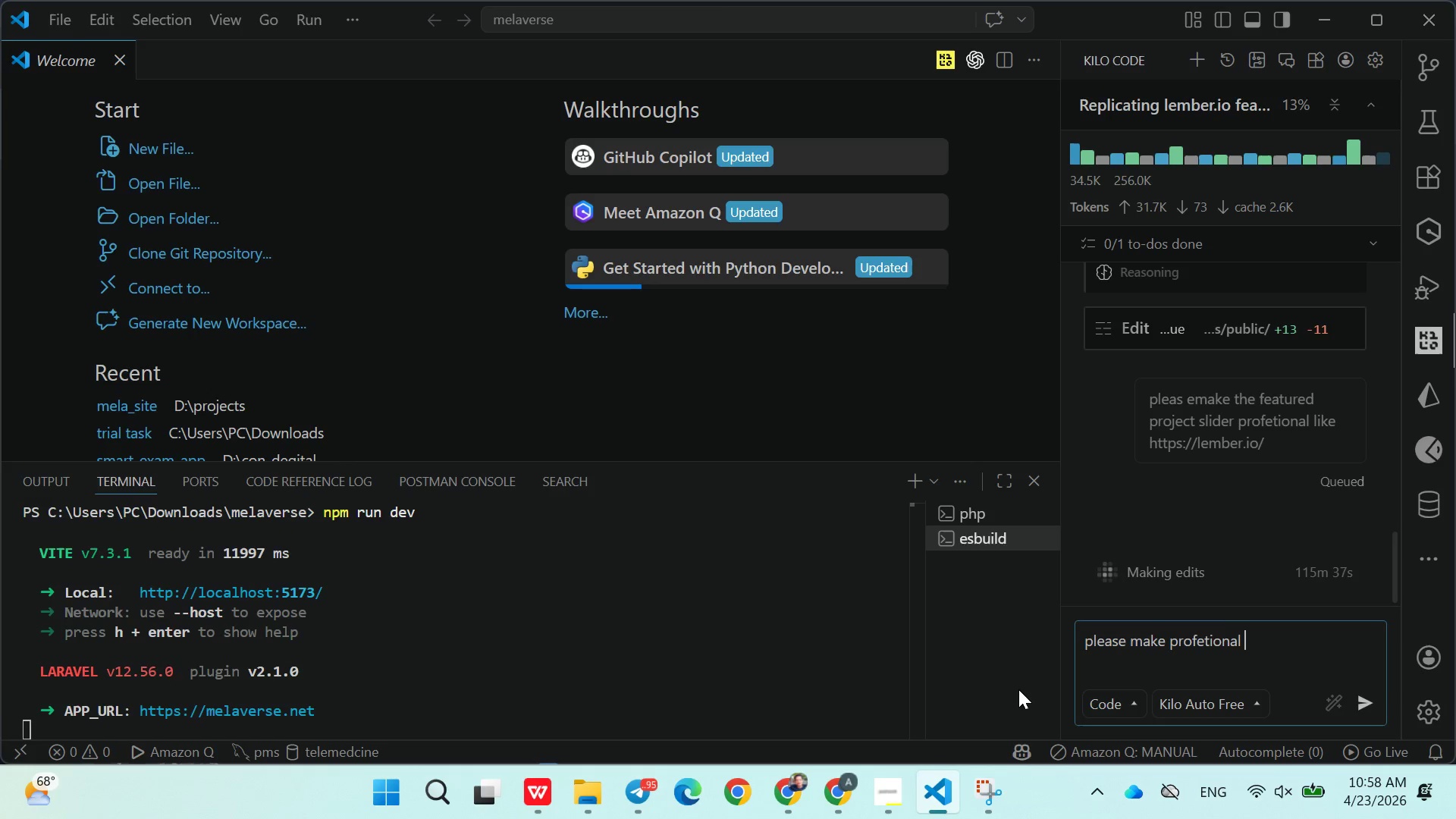 
key(Control+ControlLeft)
 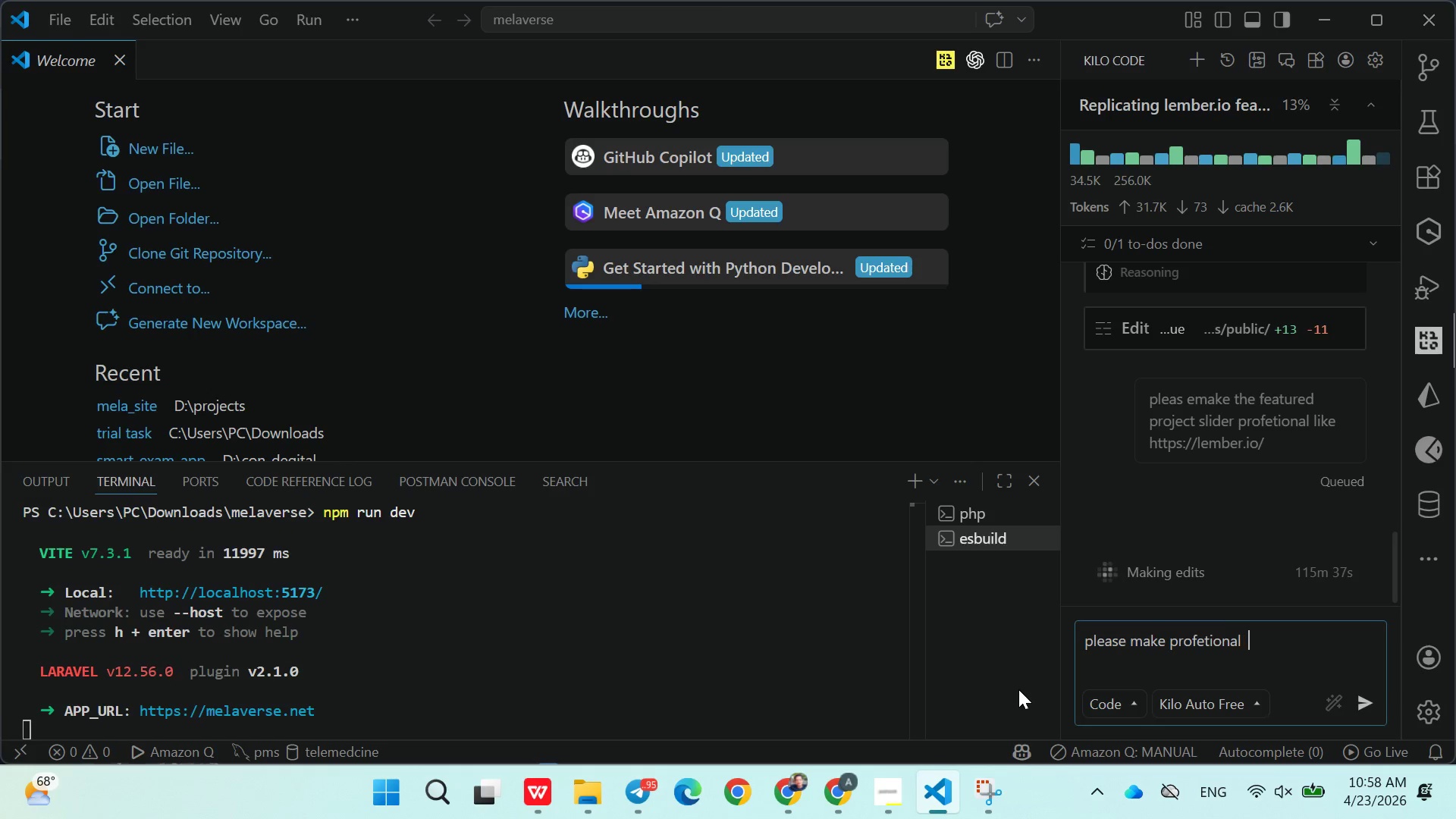 
key(Control+V)
 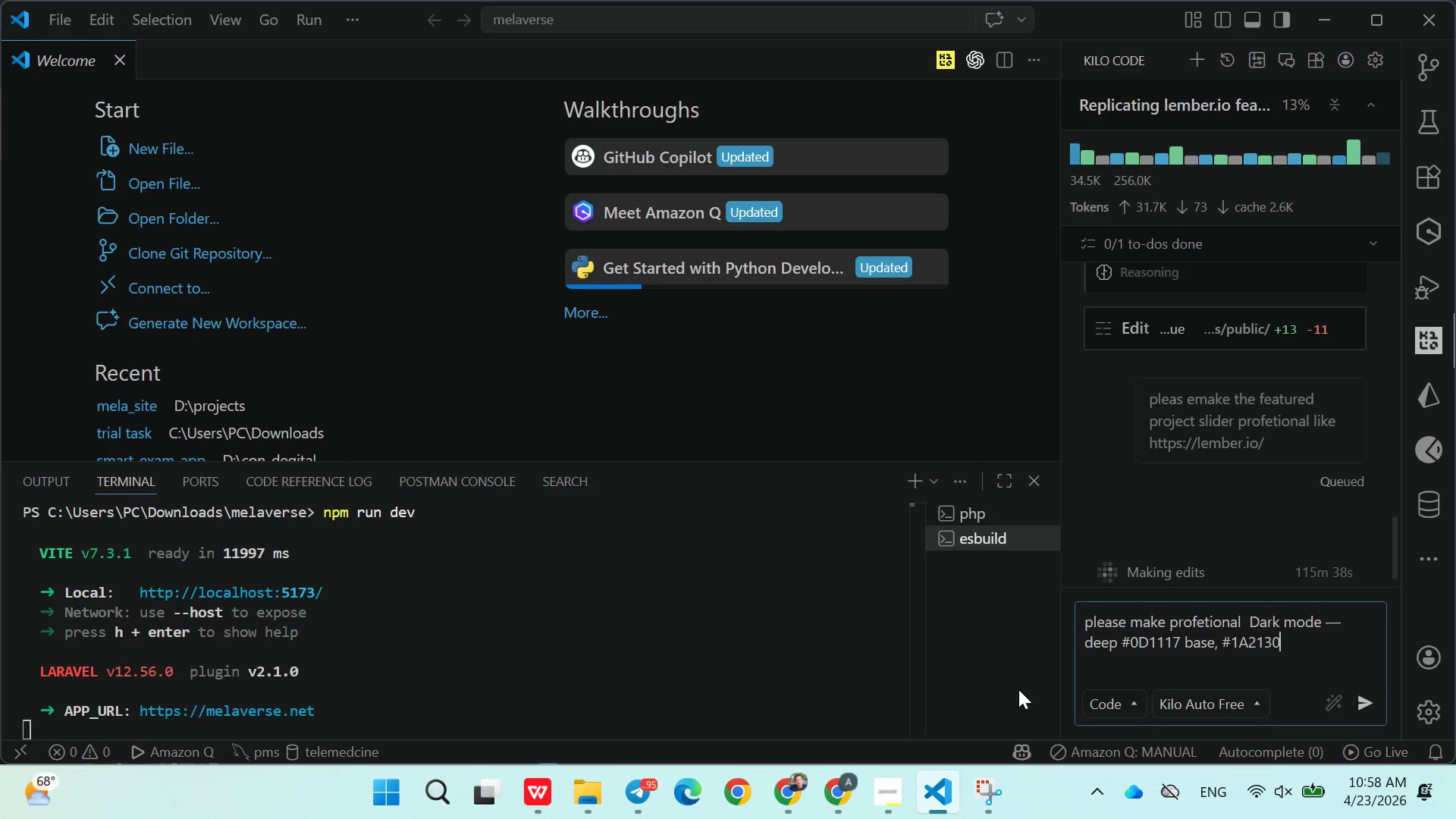 
key(Enter)
 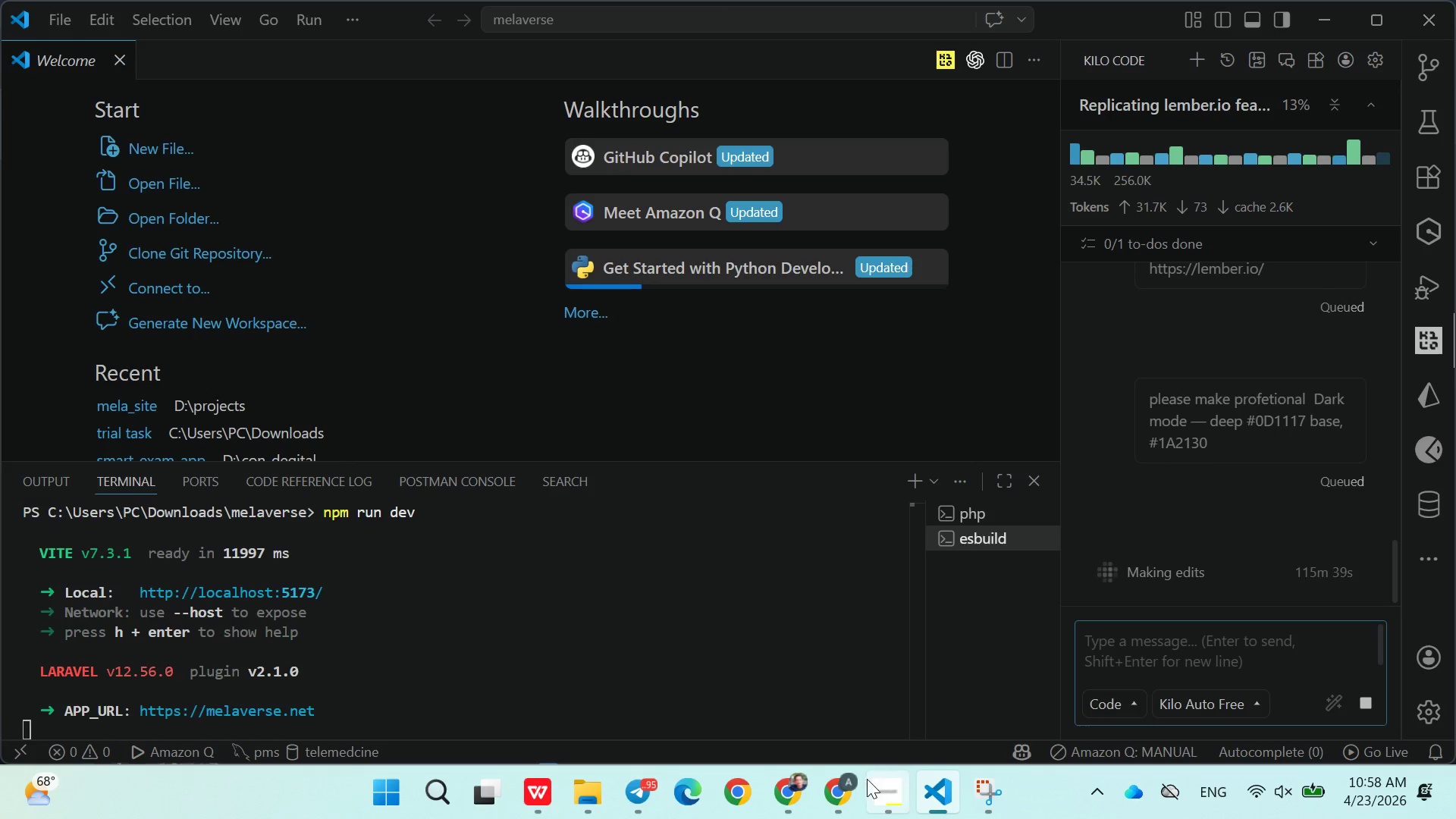 
left_click([849, 783])
 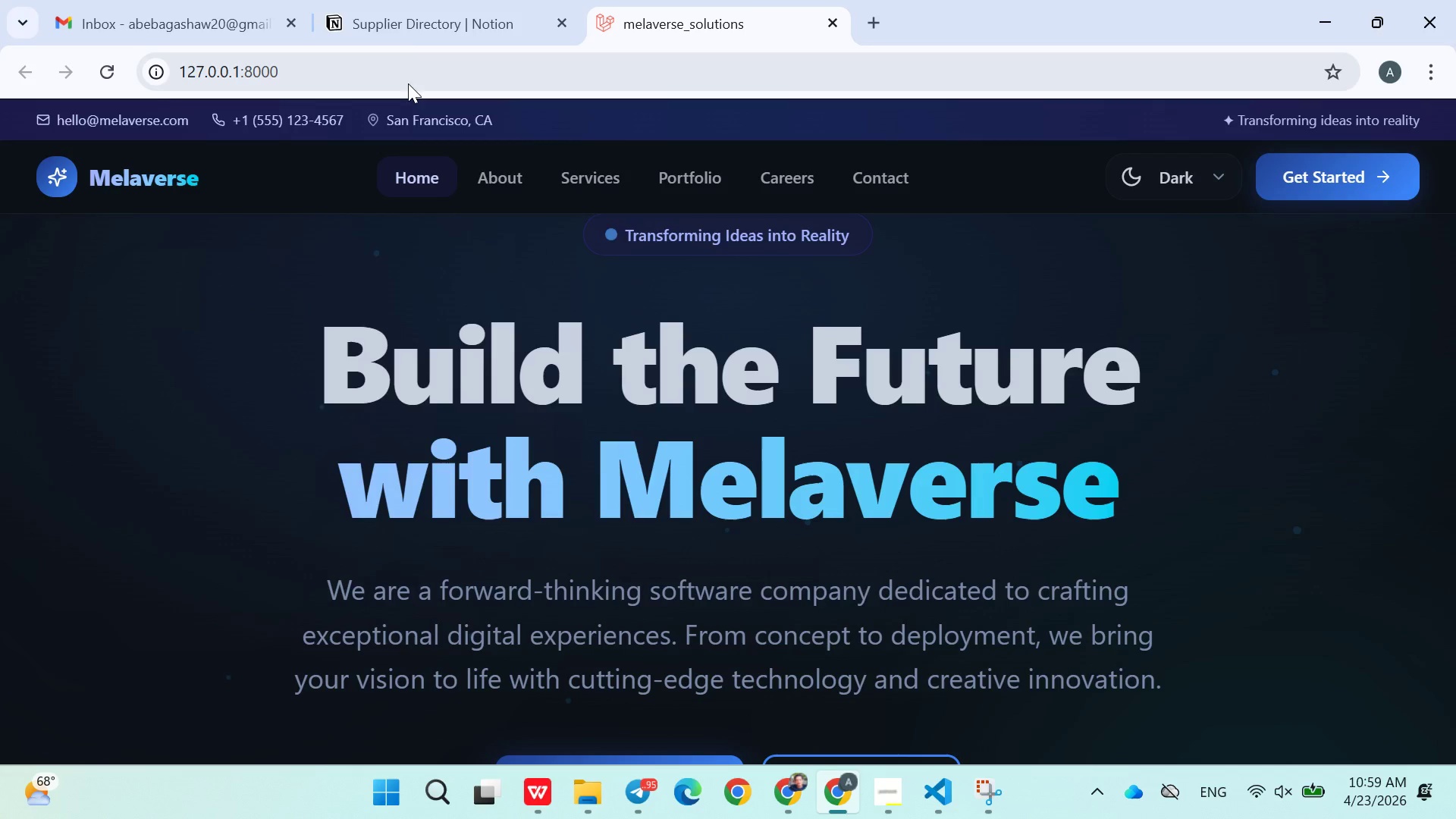 
left_click_drag(start_coordinate=[406, 40], to_coordinate=[406, 36])
 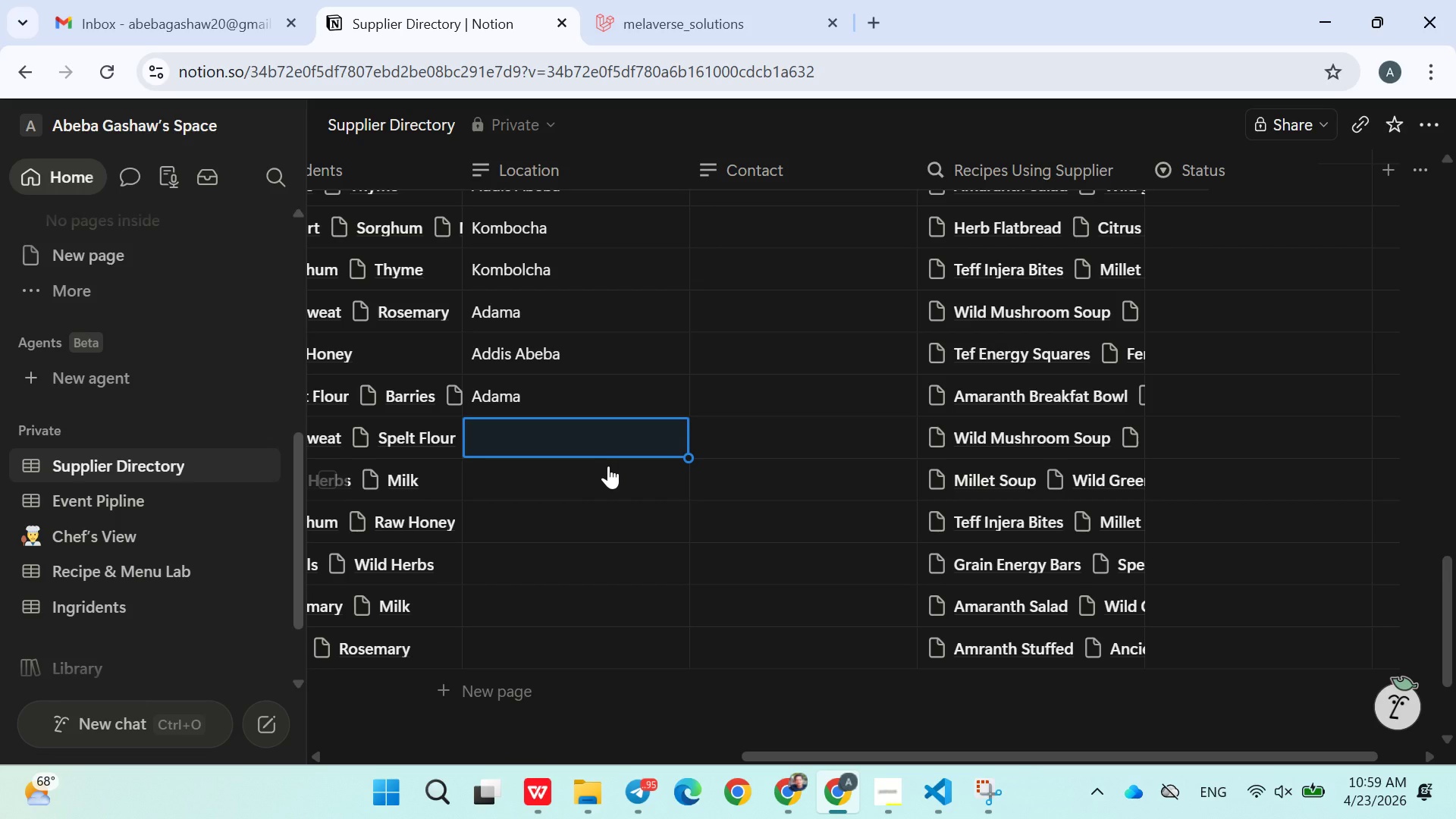 
type(Addis Abeba)
 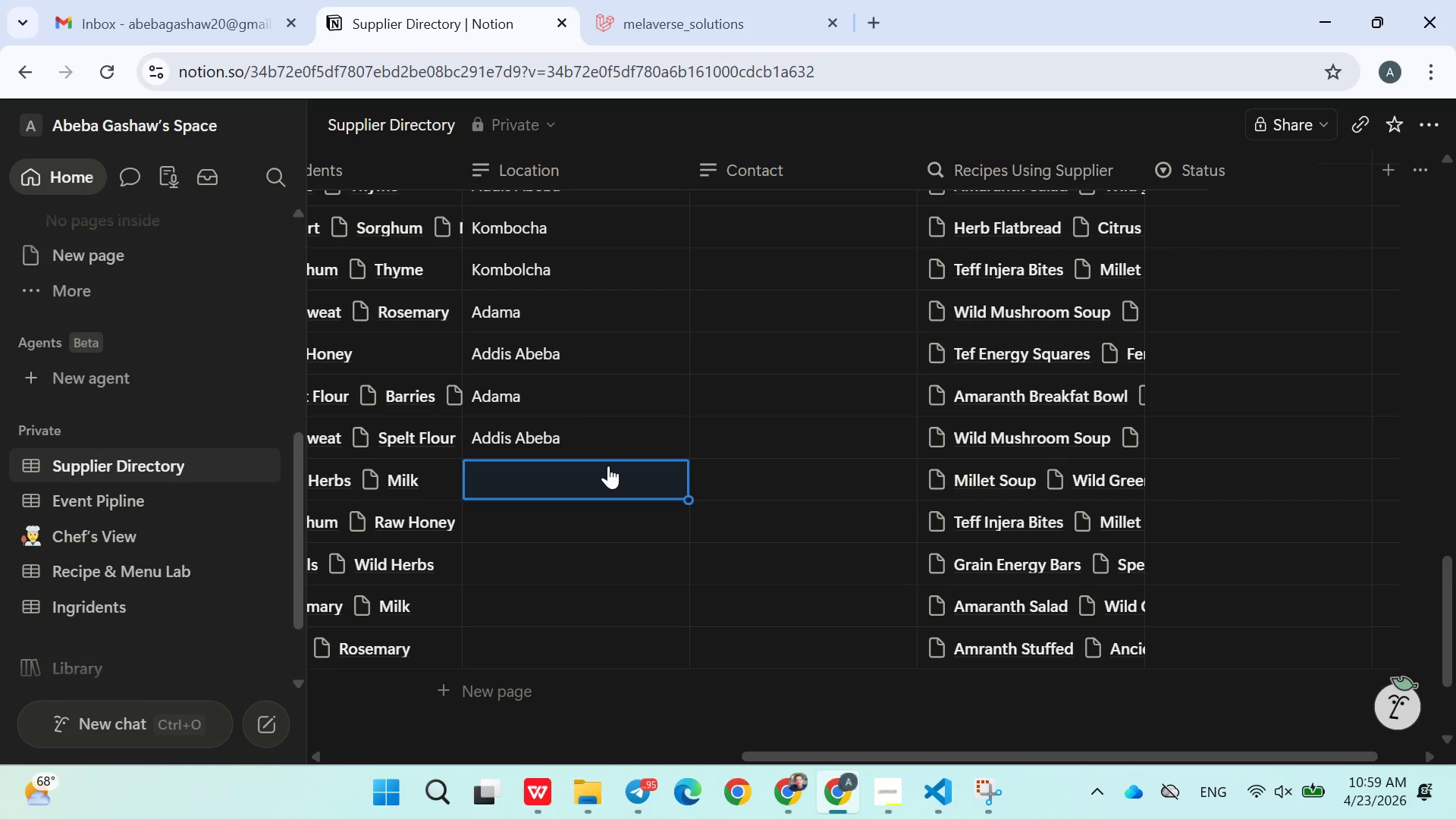 
 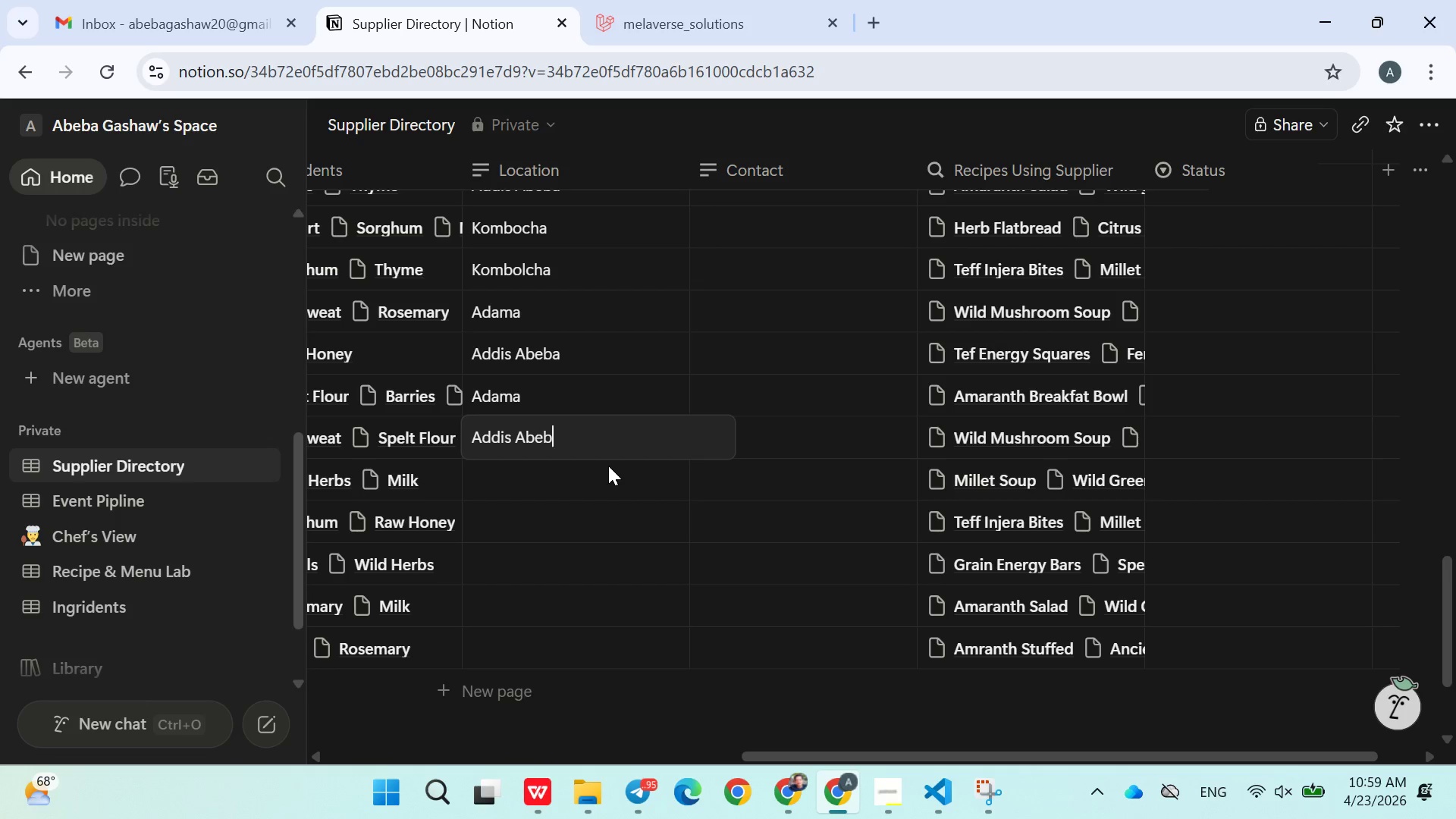 
key(Enter)
 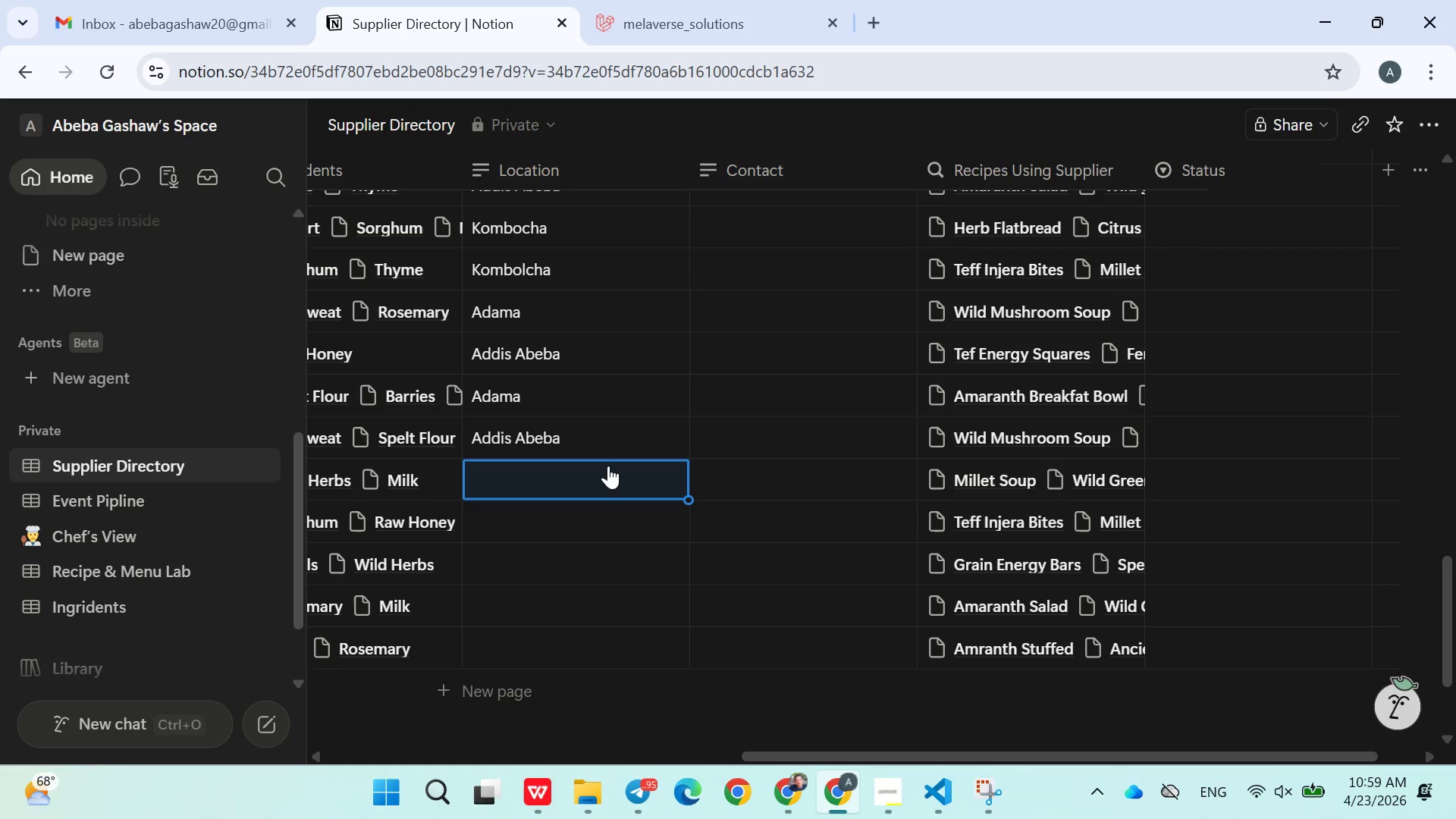 
type(Hawasa)
 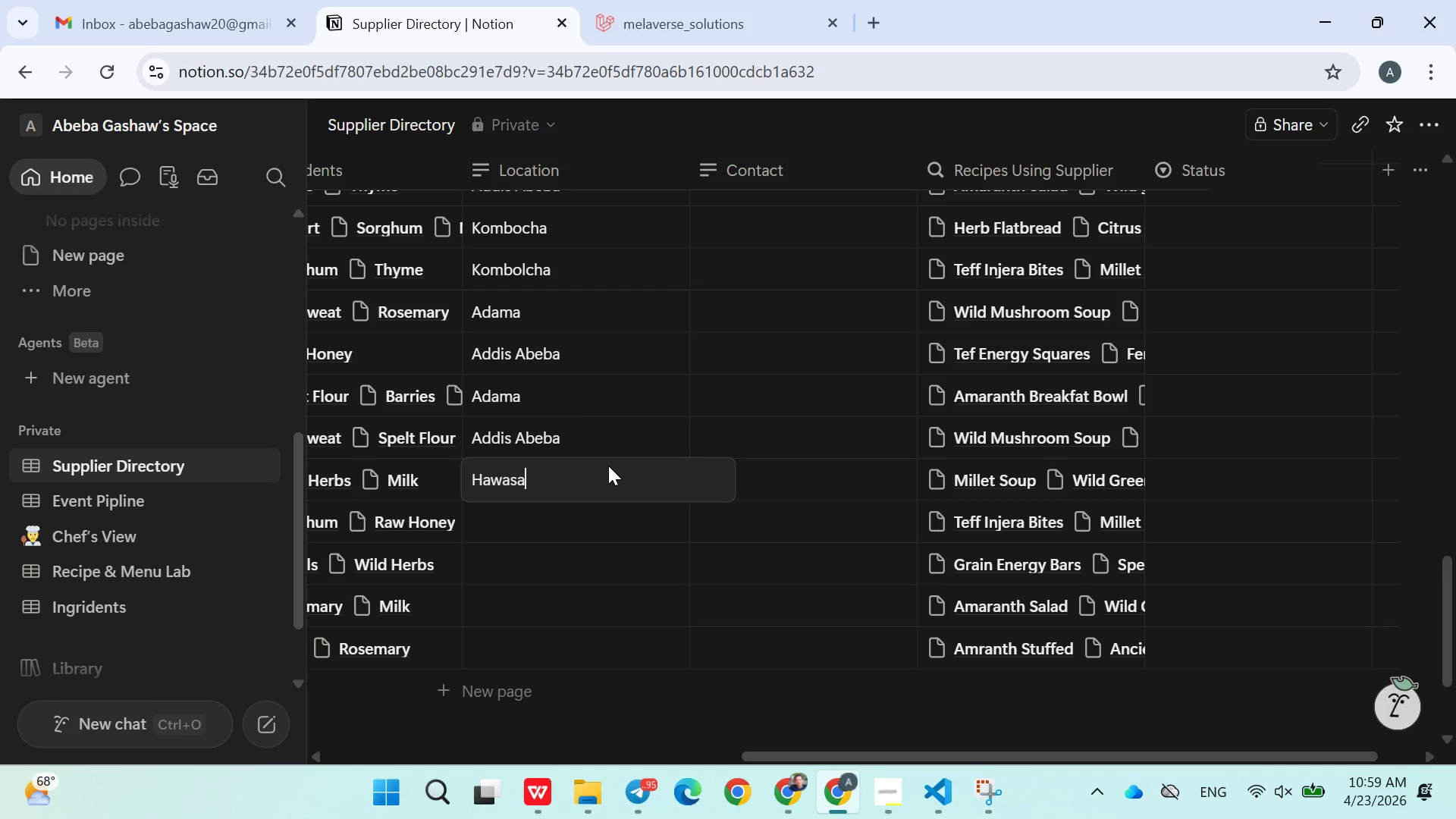 
key(Enter)
 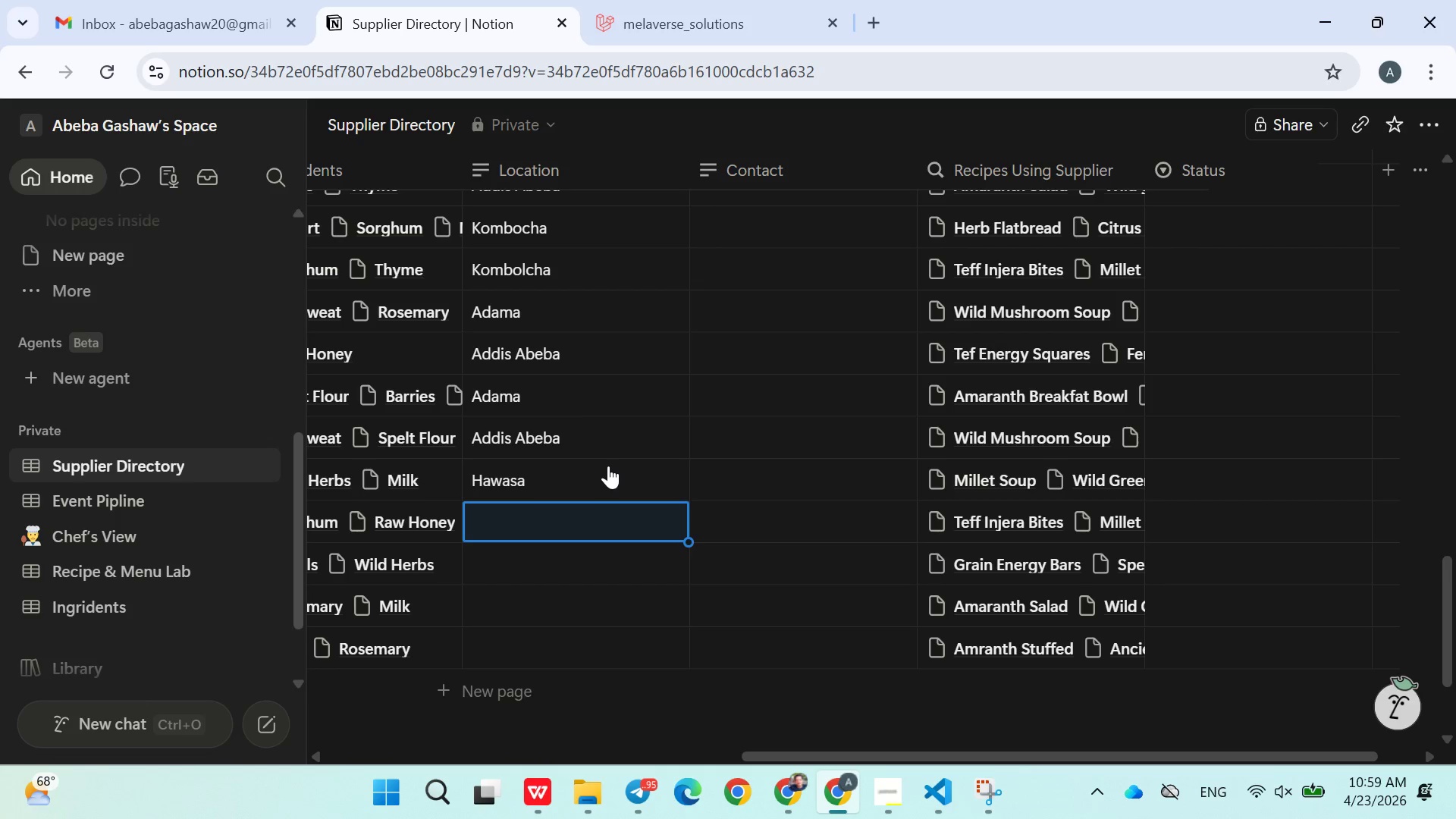 
type(Addis Abeba)
 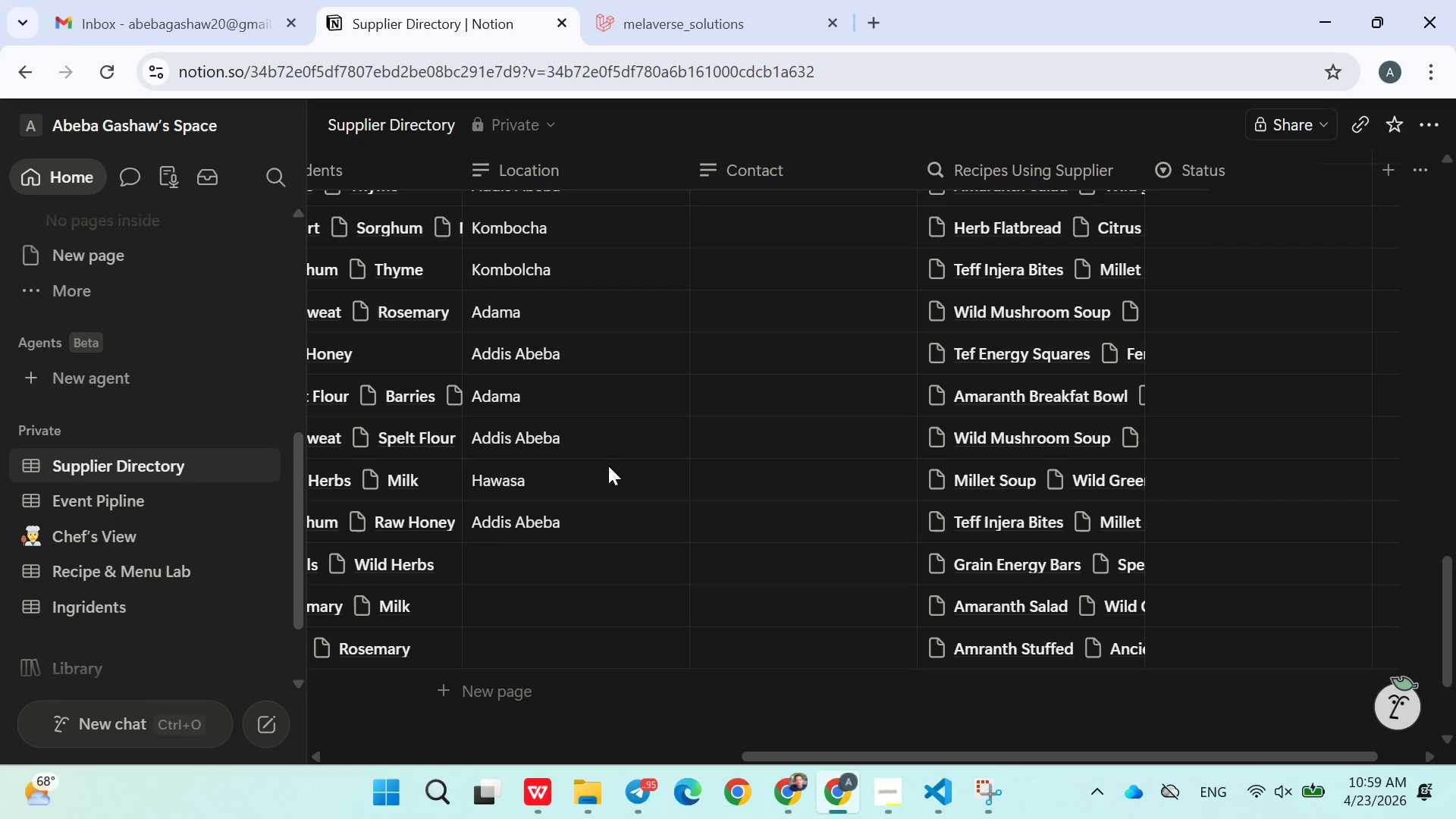 
key(Enter)
 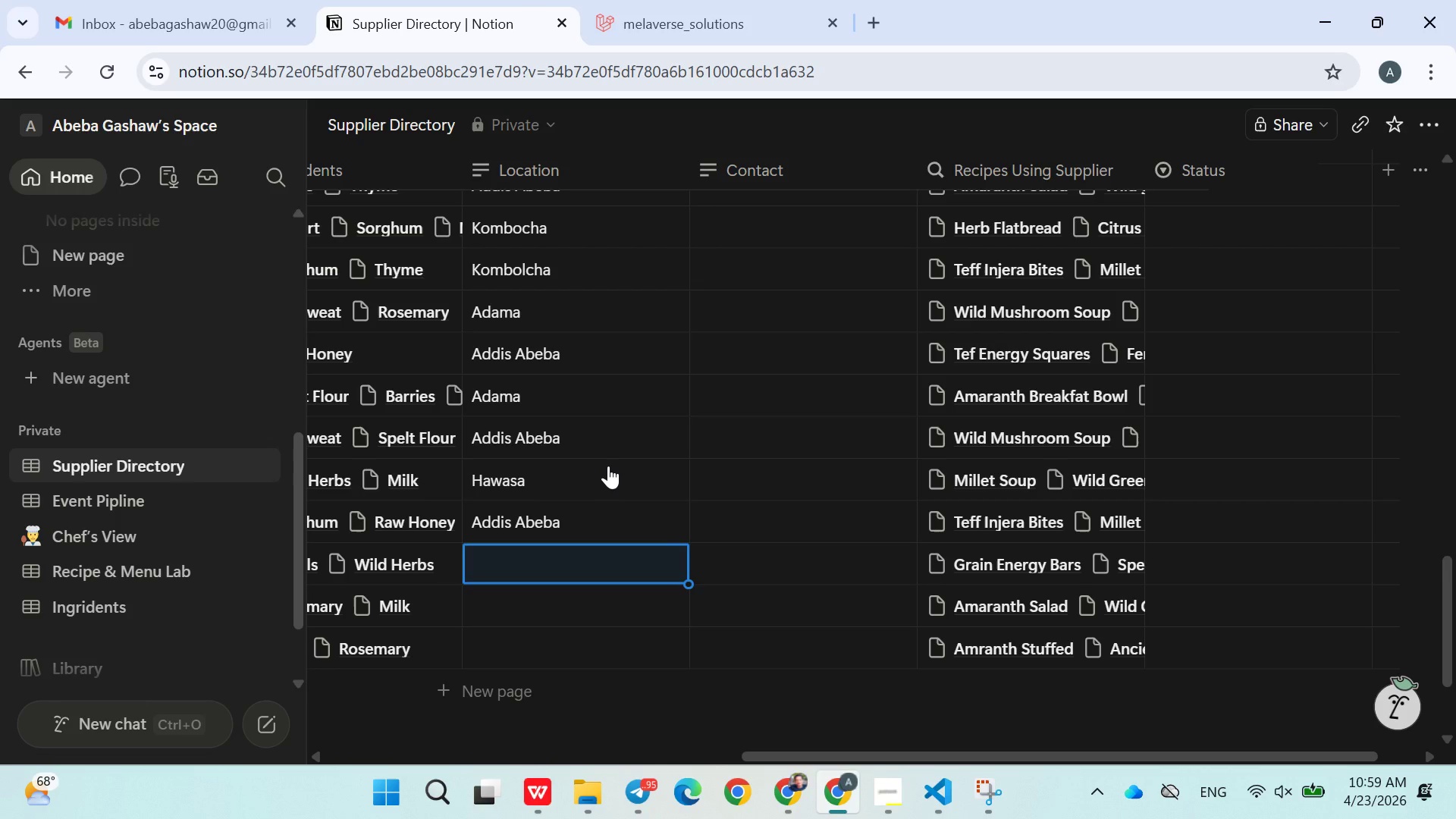 
wait(6.12)
 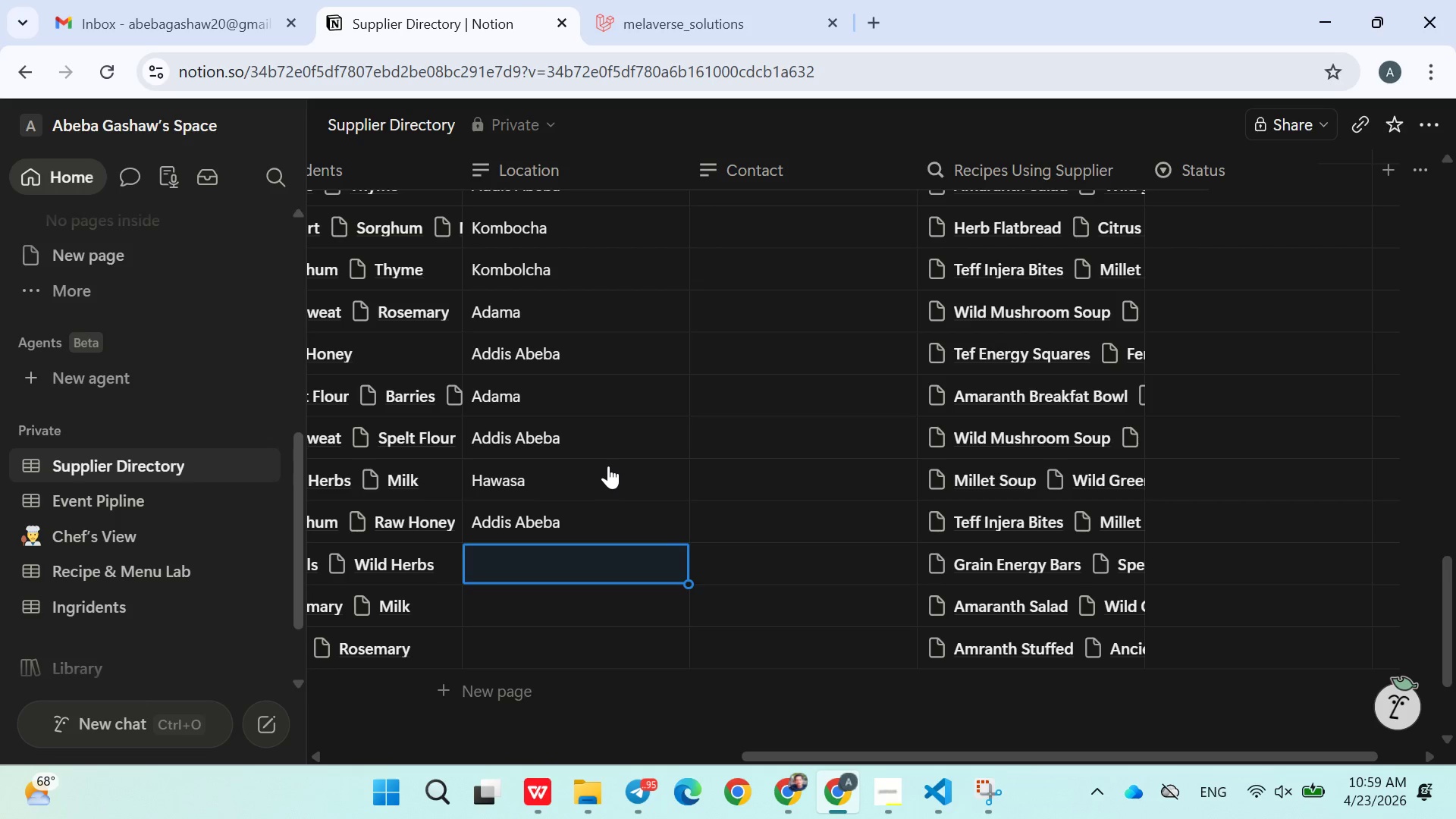 
type(Dire Dawa)
 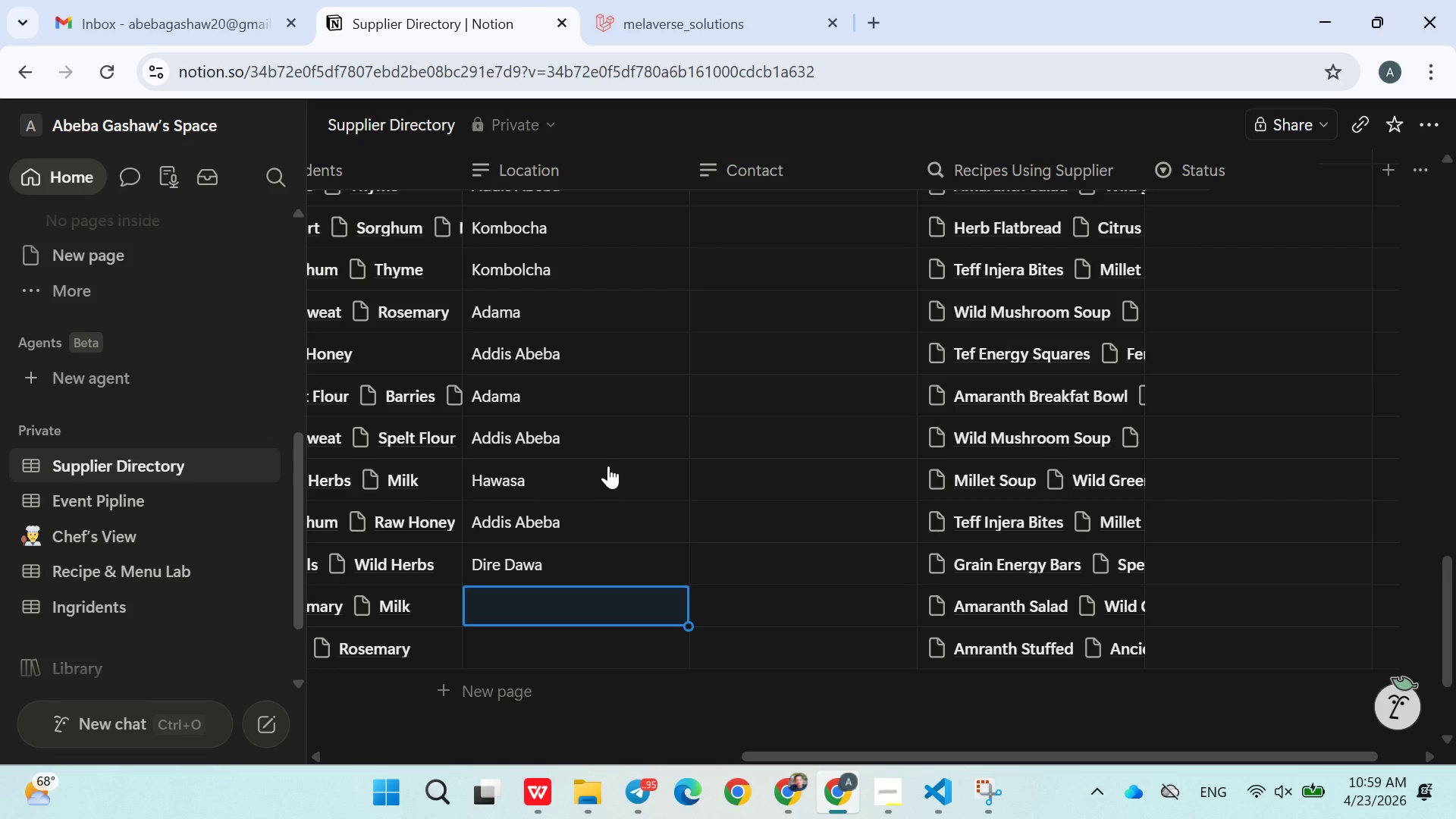 
 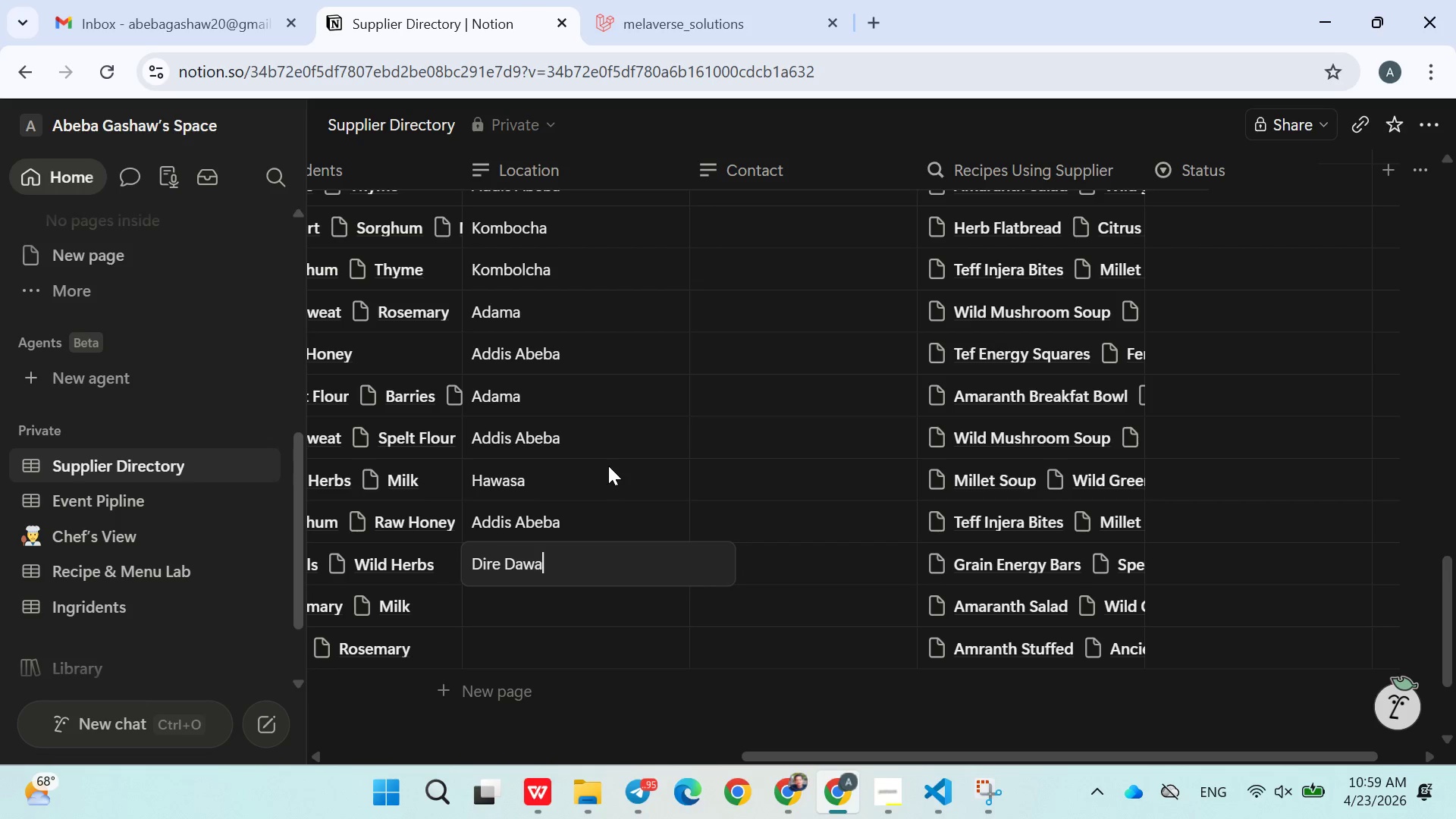 
key(Enter)
 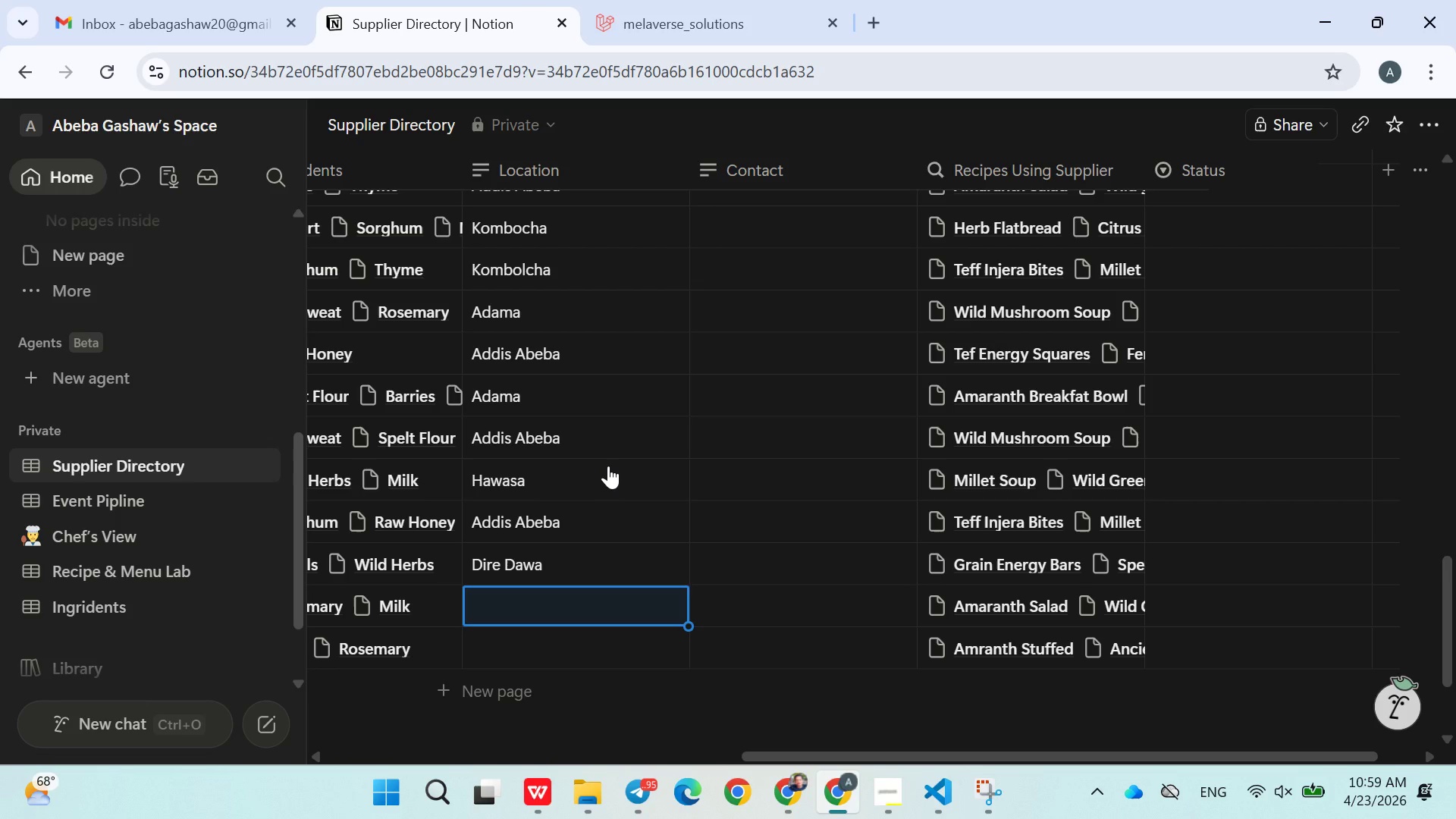 
wait(9.64)
 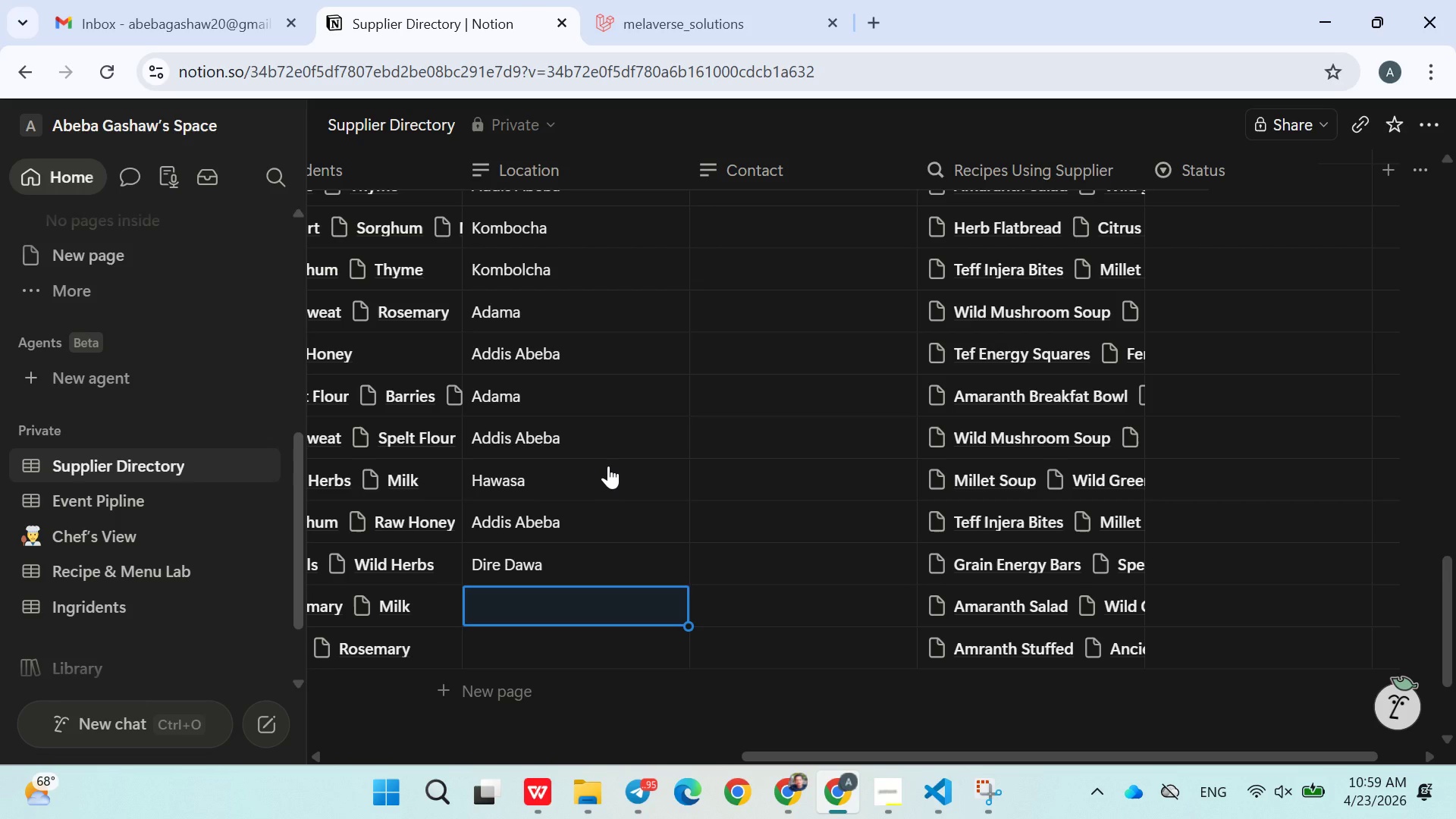 
type(Komblcha)
 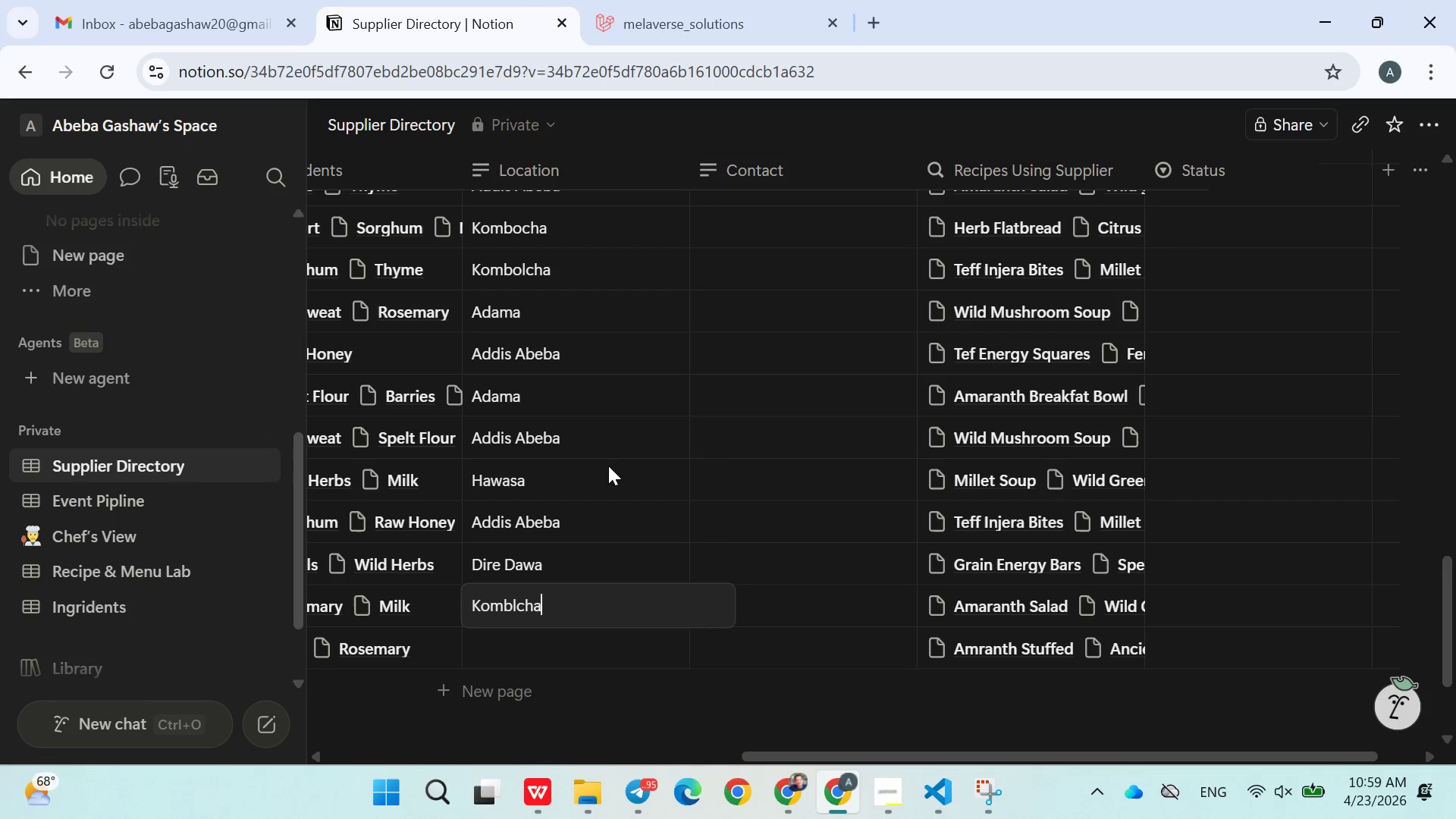 
key(Enter)
 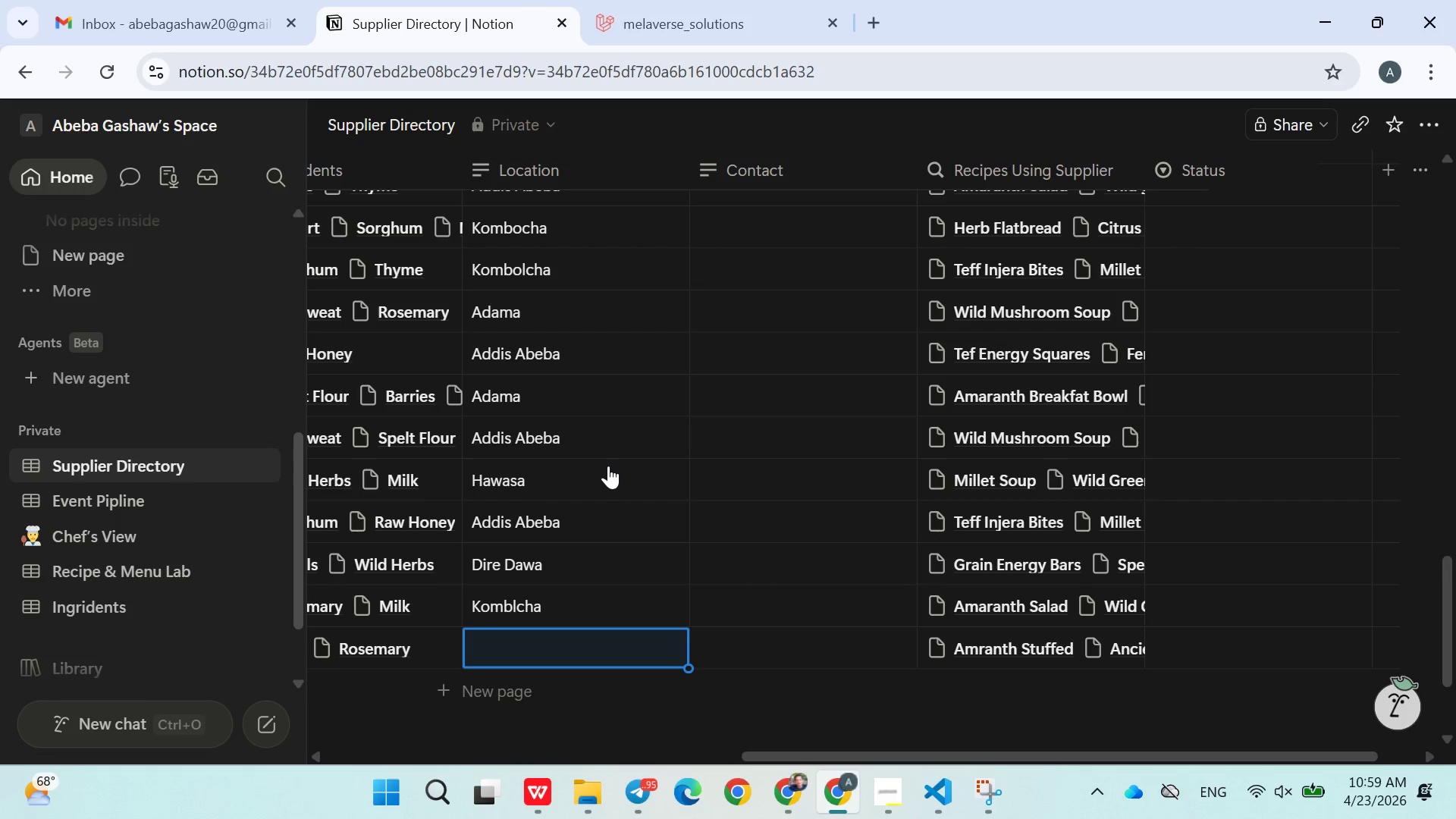 
type(Adama)
 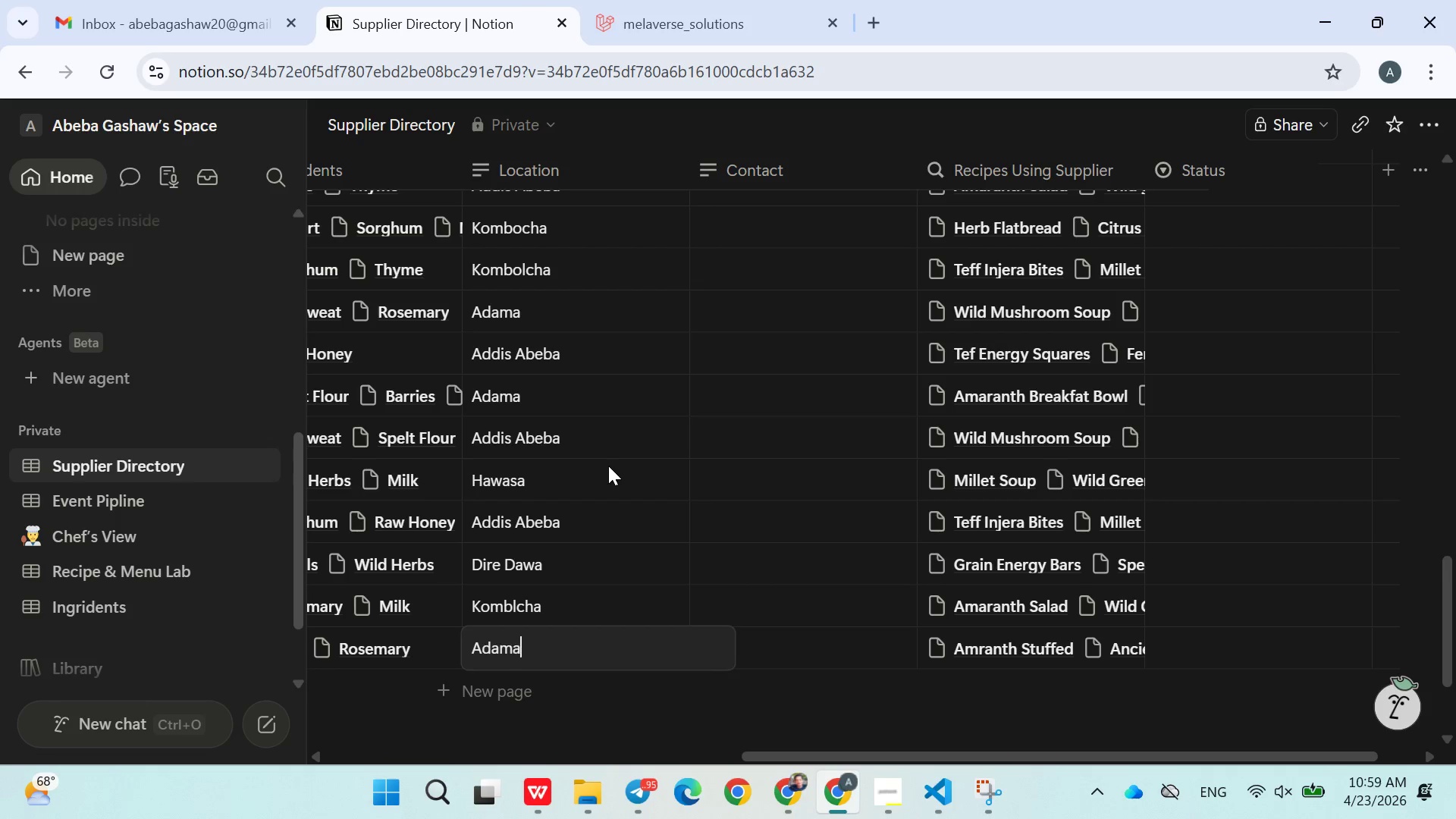 
key(Enter)
 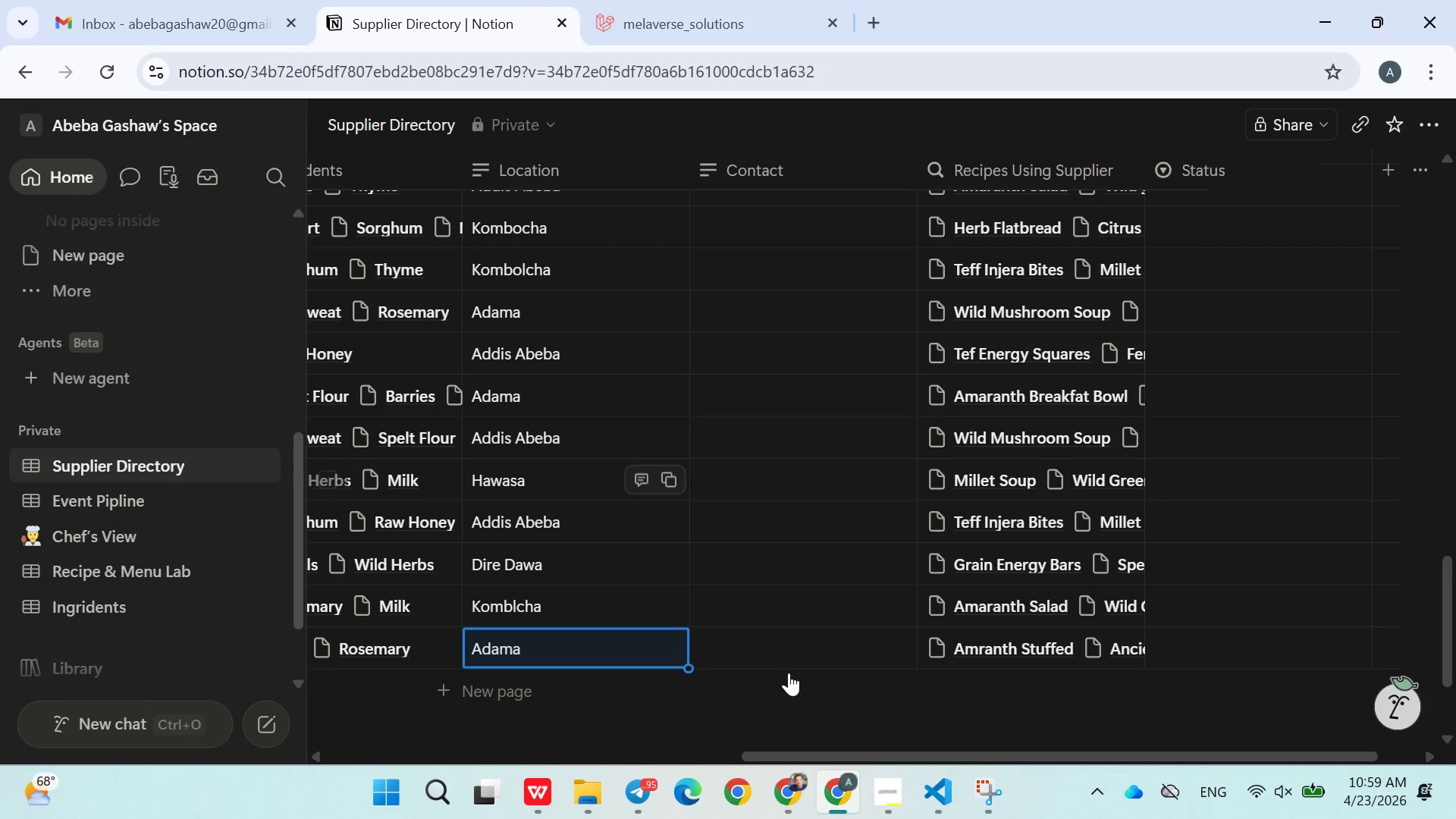 
left_click([790, 685])
 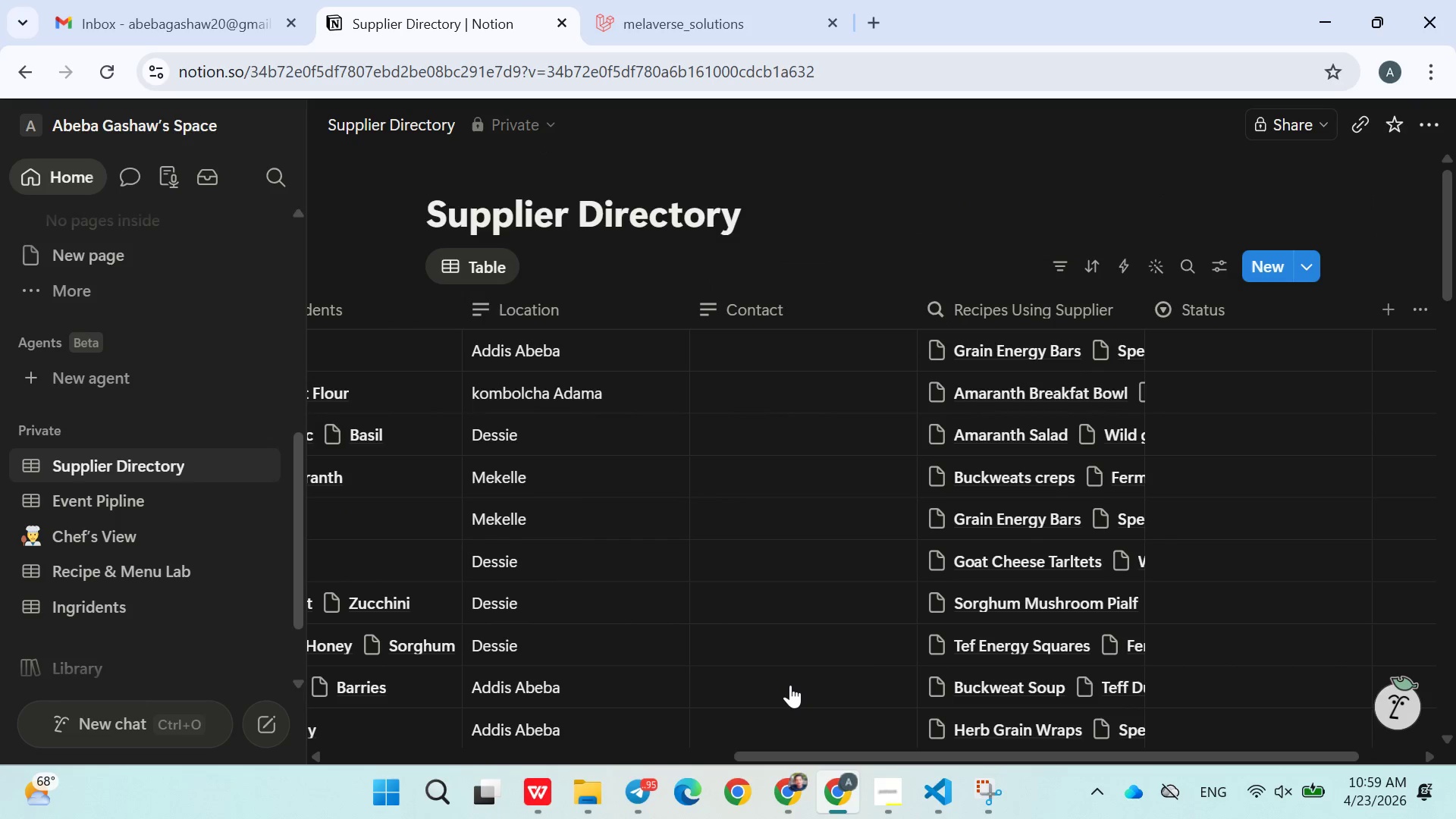 
left_click([751, 346])
 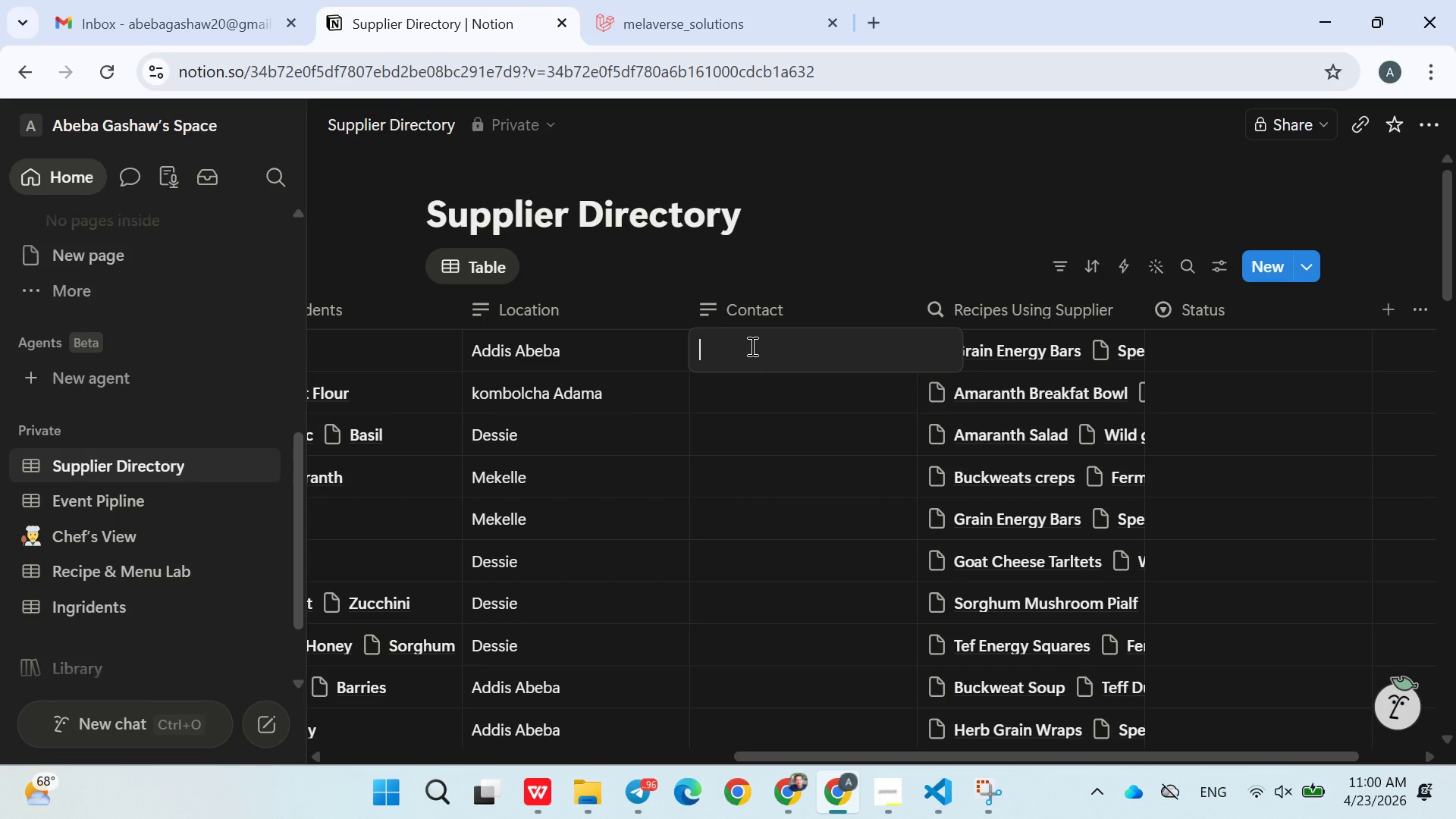 
wait(45.69)
 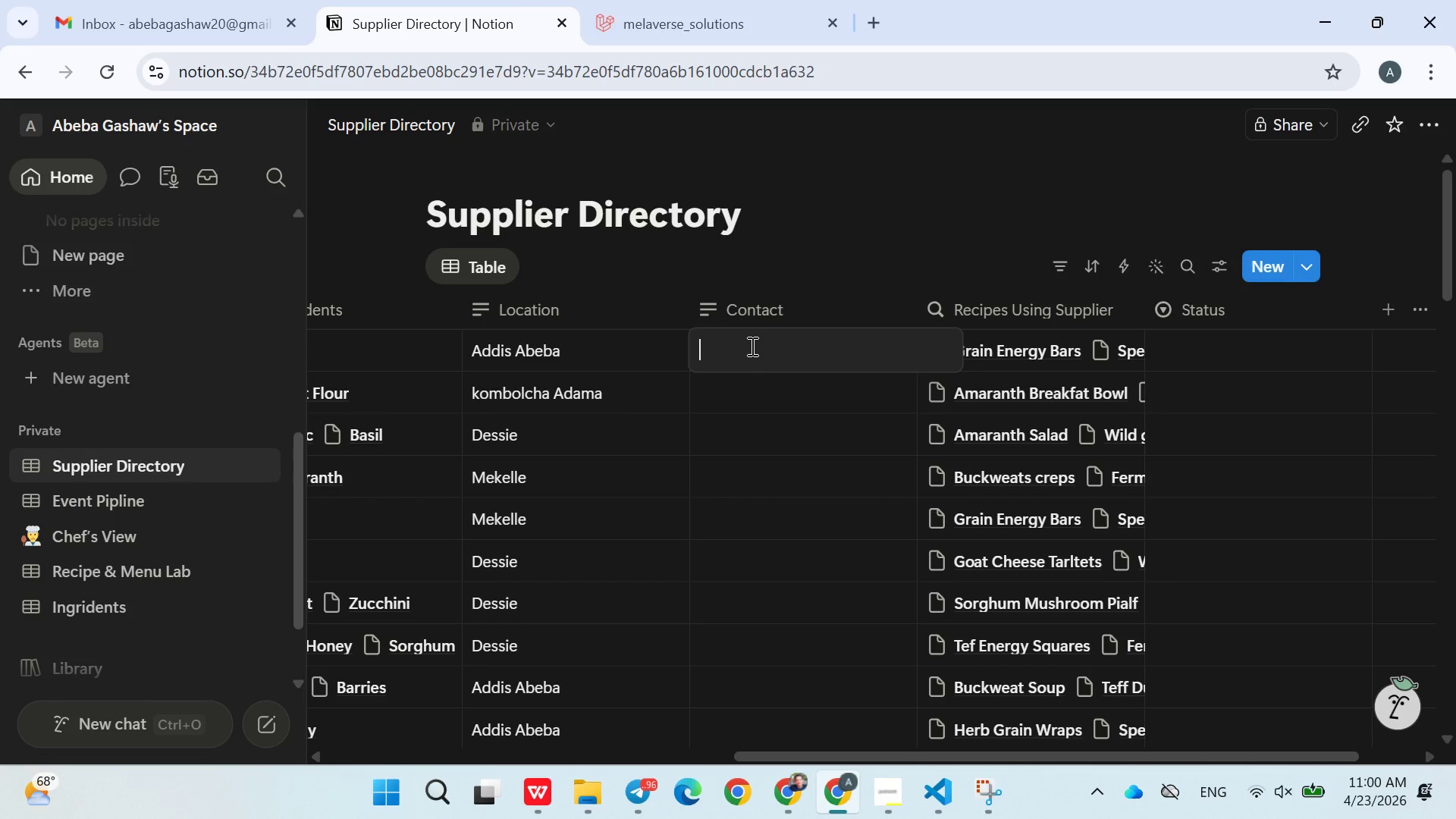 
type(091234)
 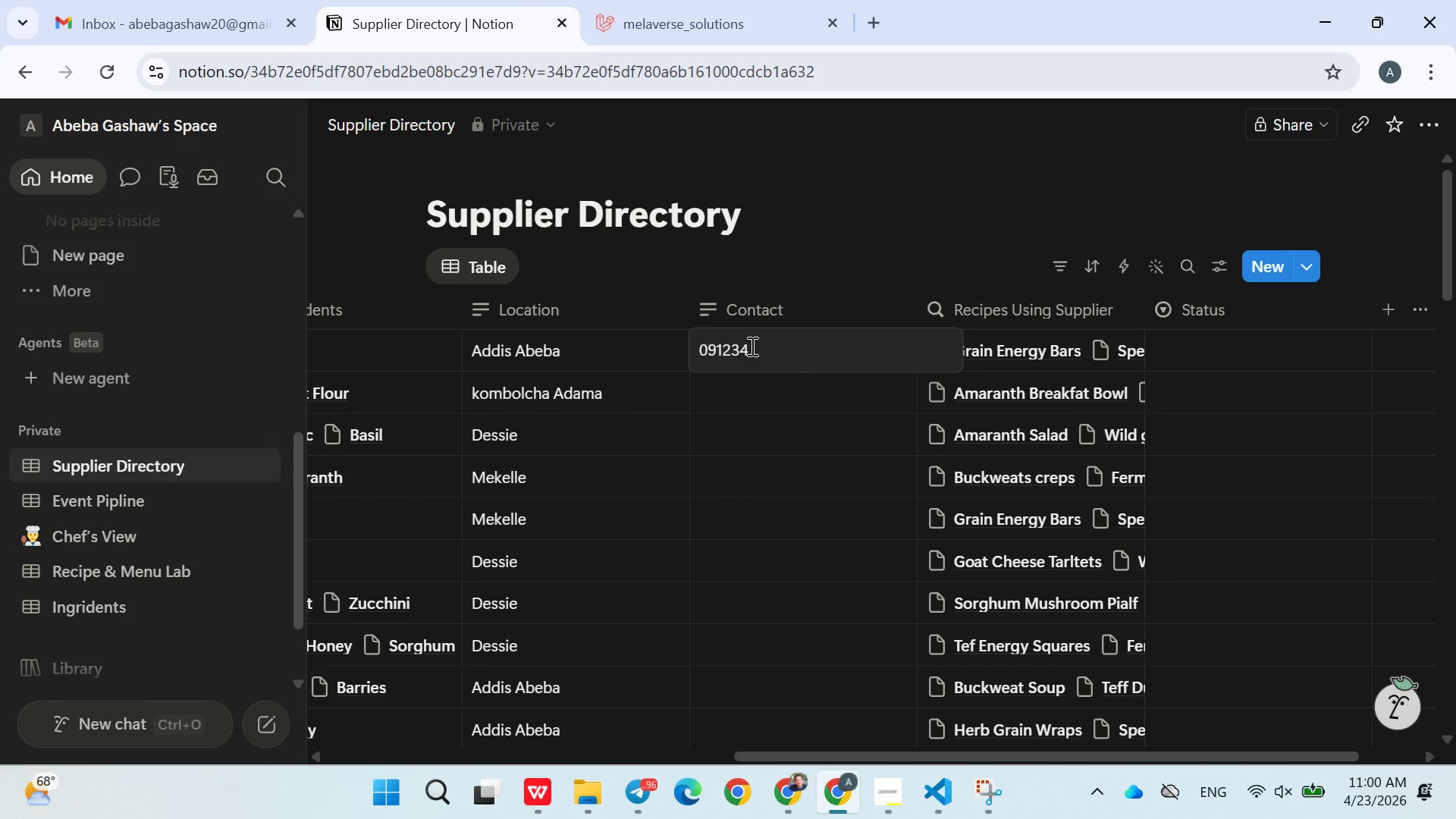 
type(2011)
 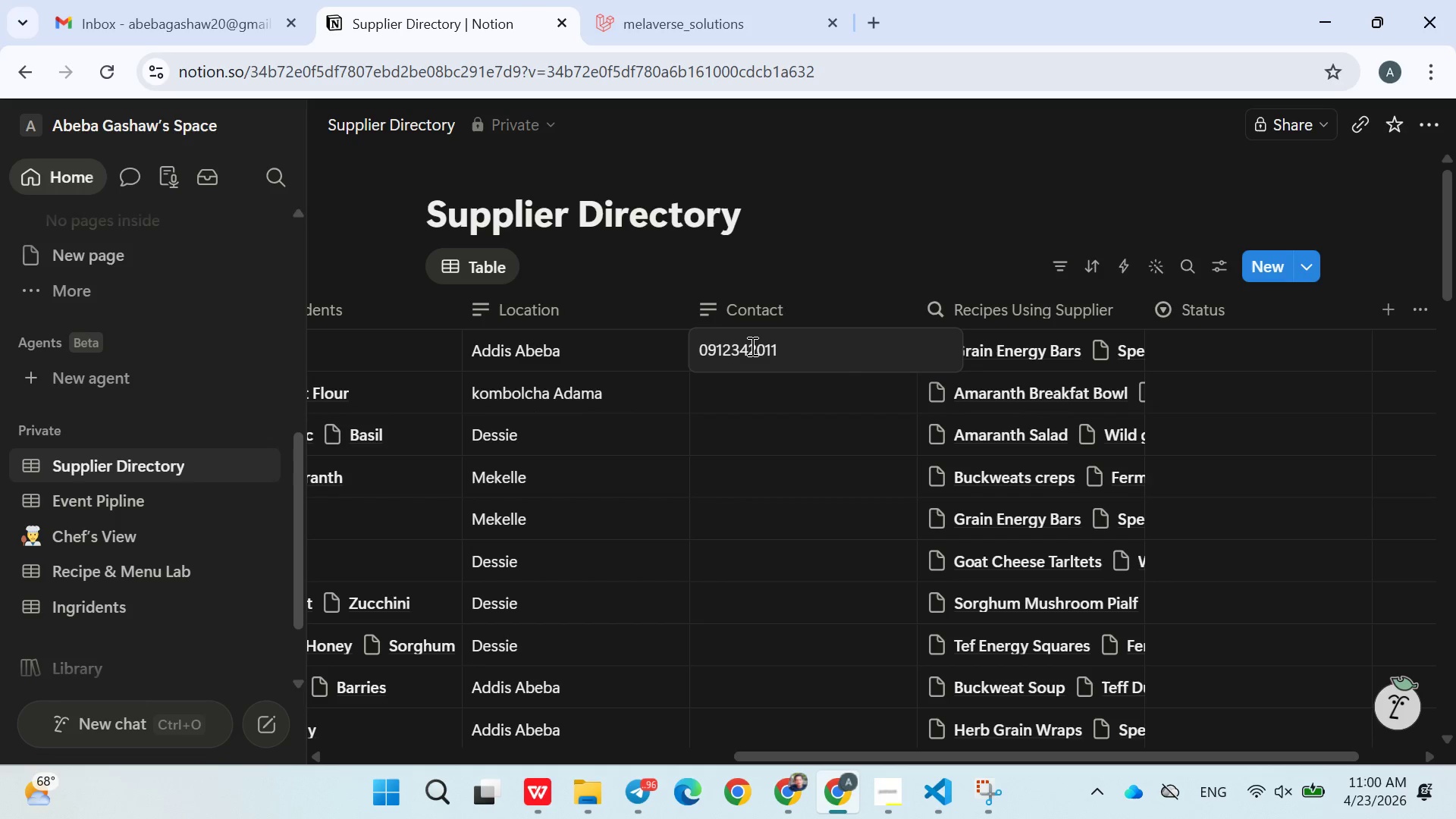 
key(Enter)
 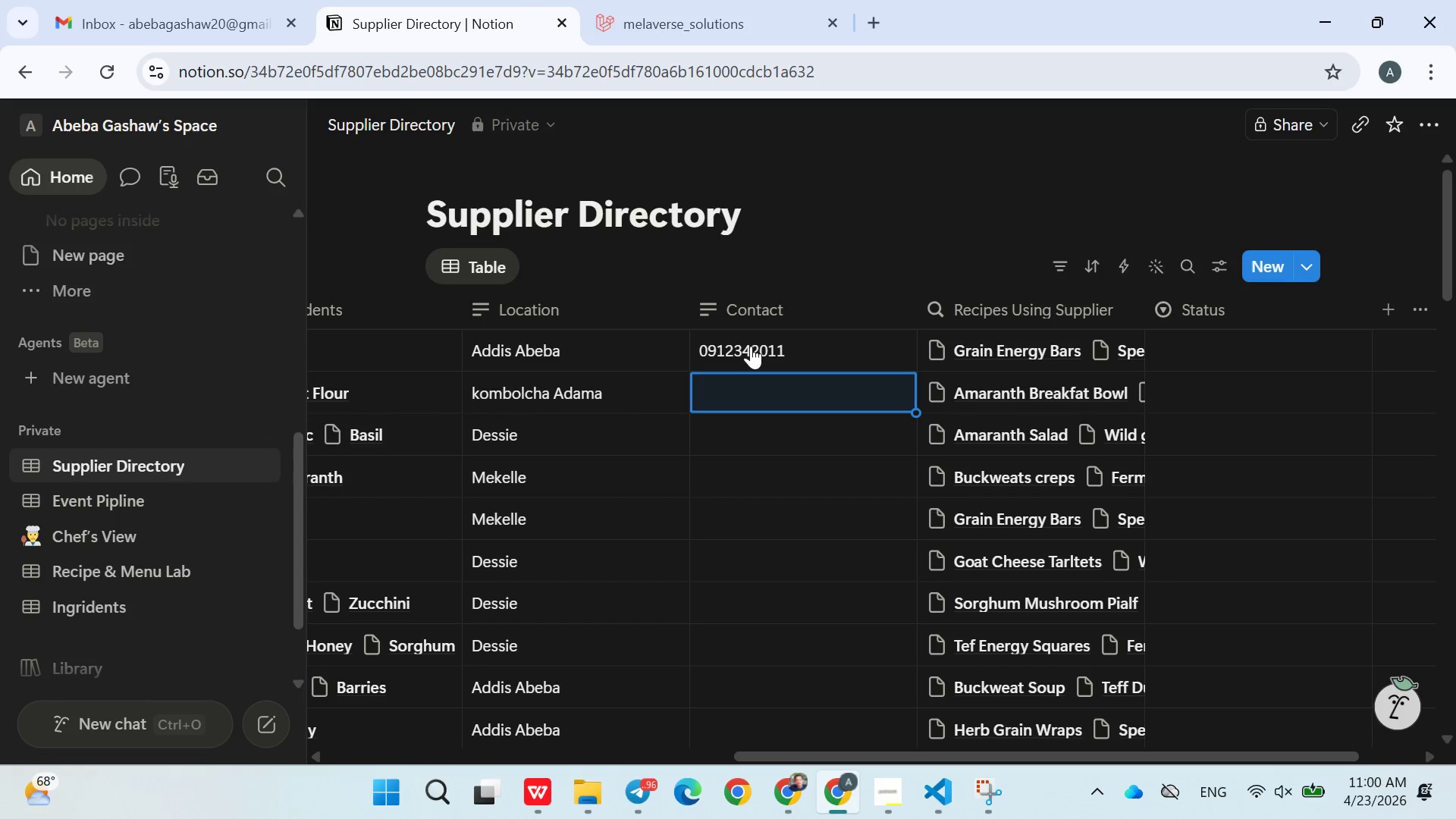 
type(0913458940)
 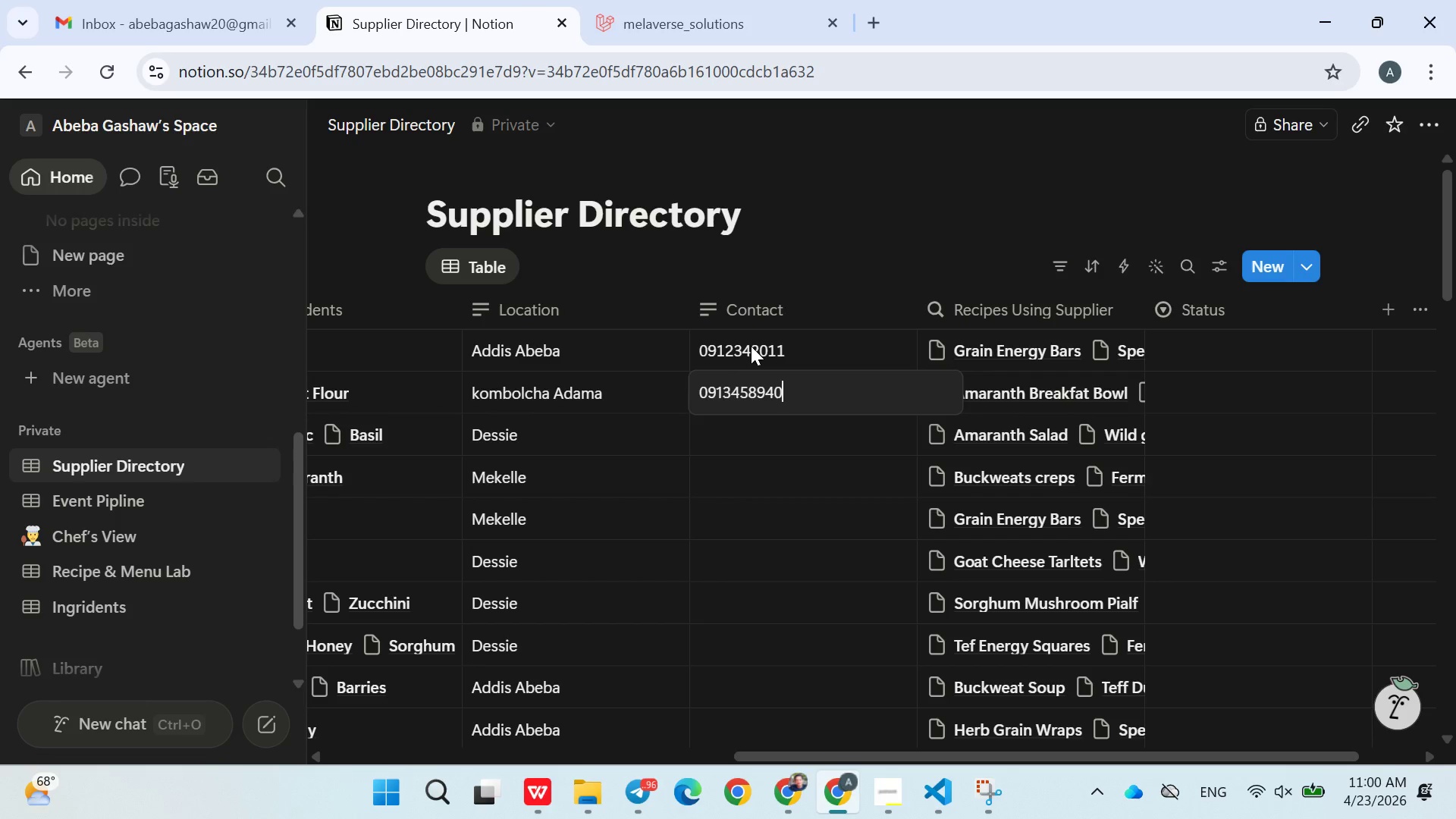 
key(Enter)
 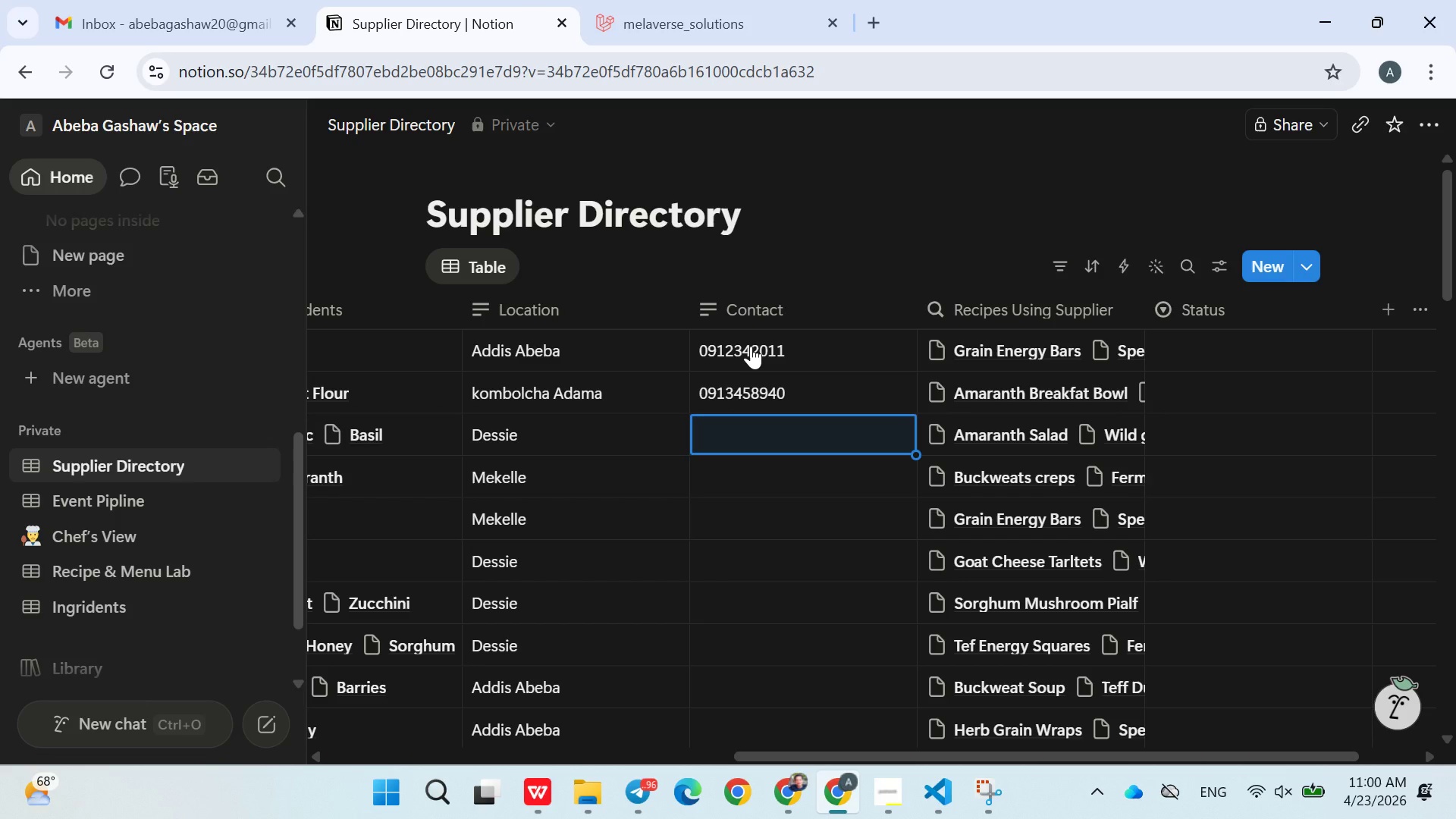 
type(0912349089)
 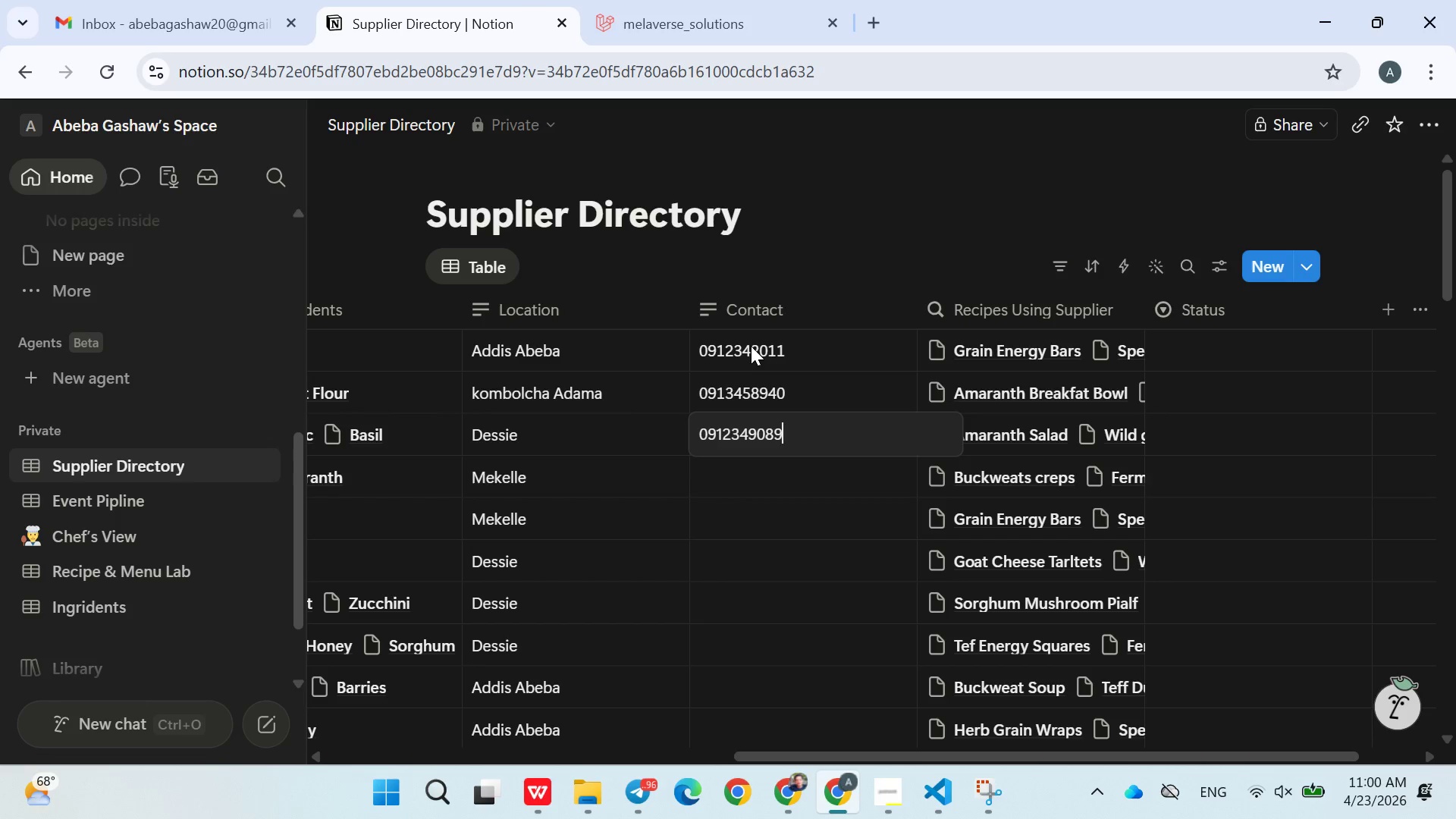 
key(Enter)
 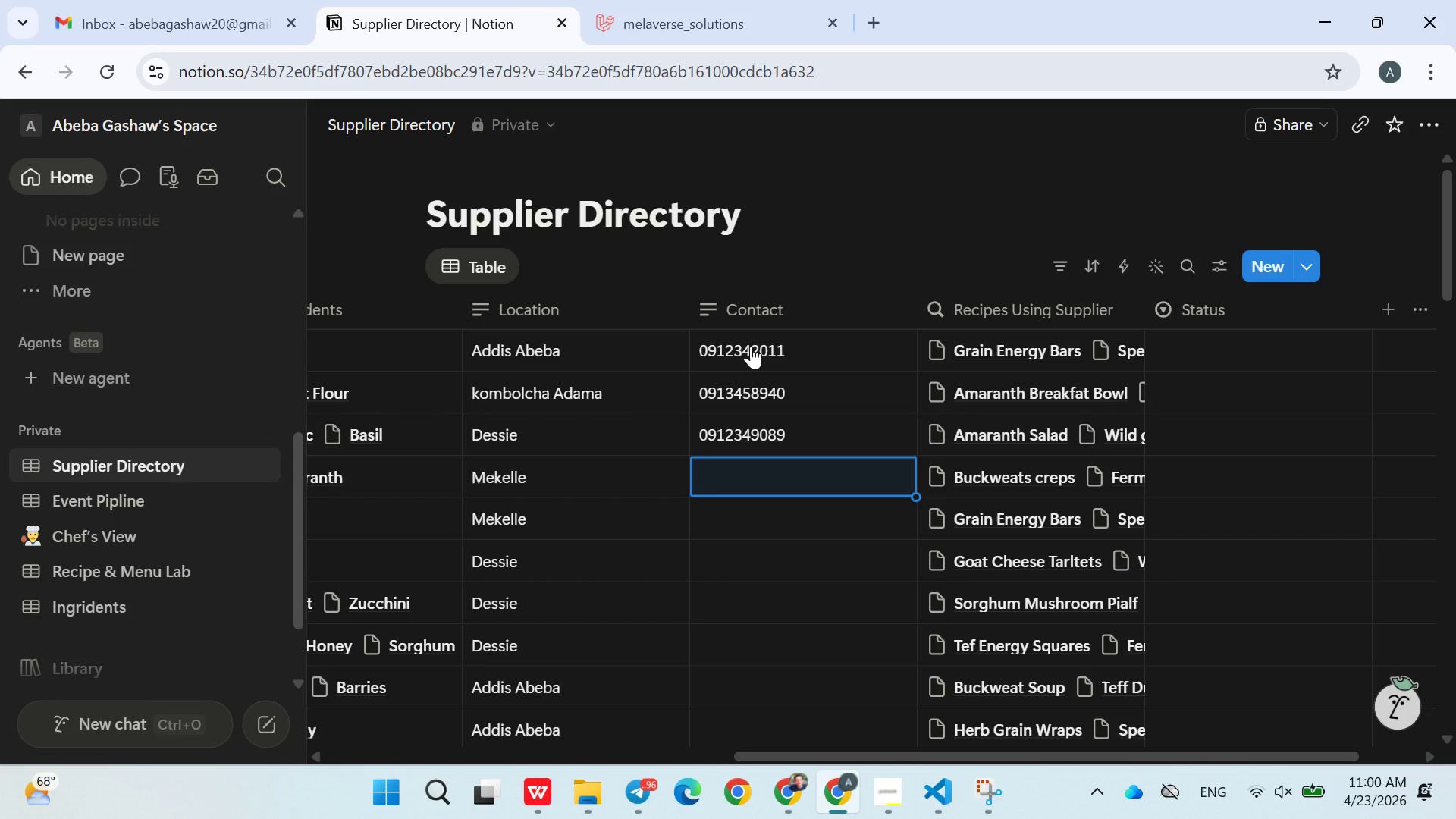 
type(0945723940)
 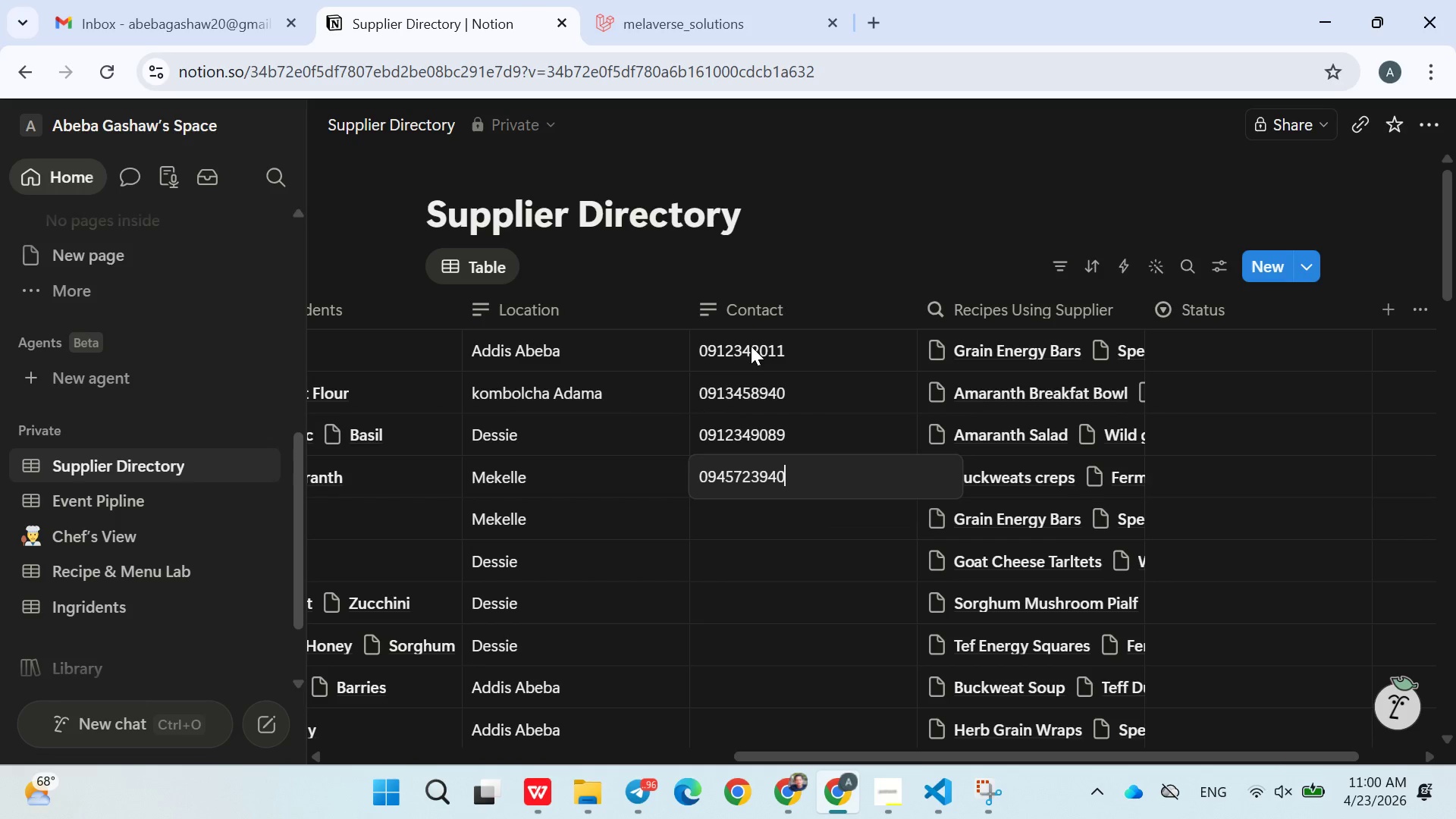 
key(Enter)
 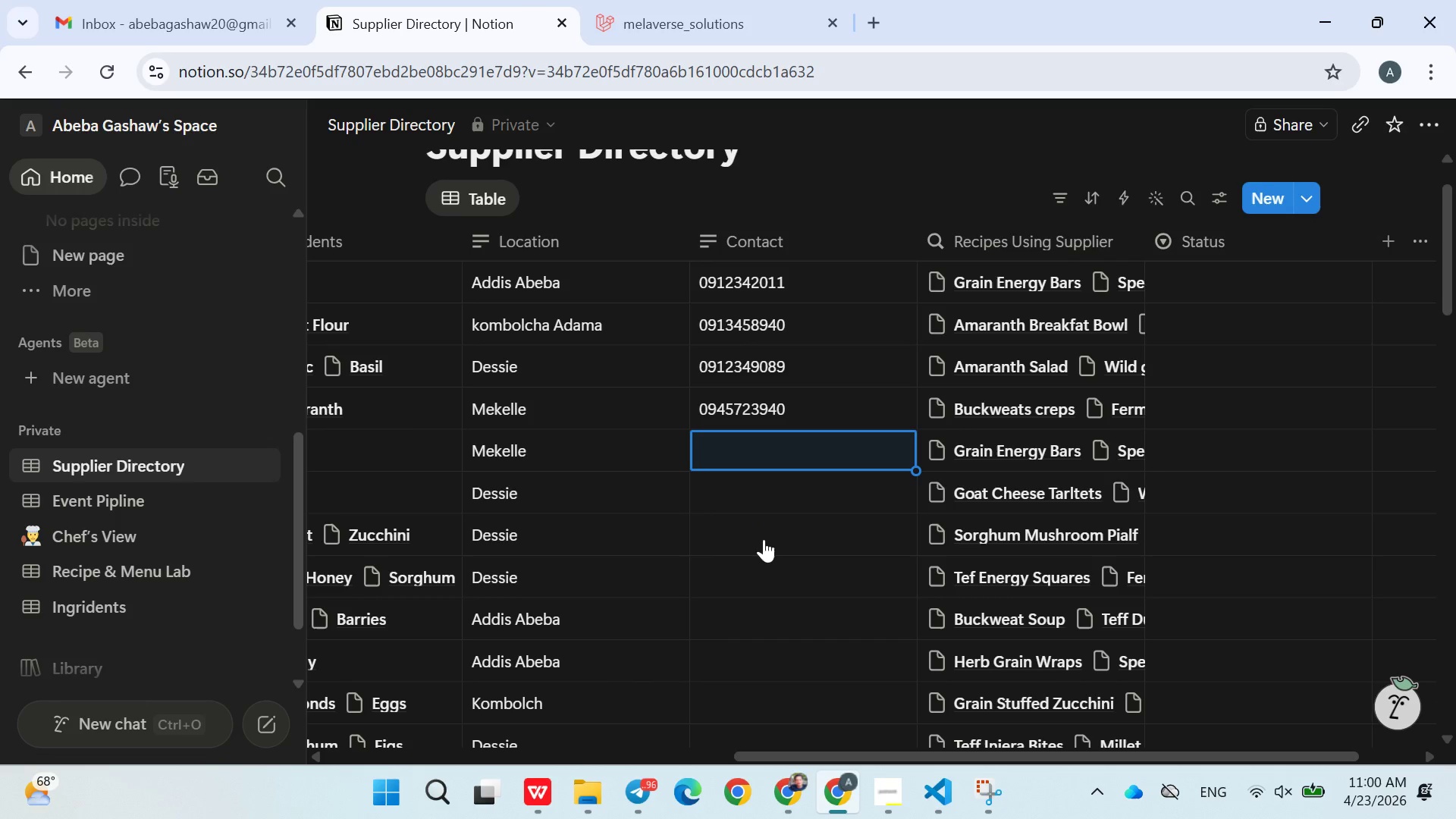 
left_click([879, 776])